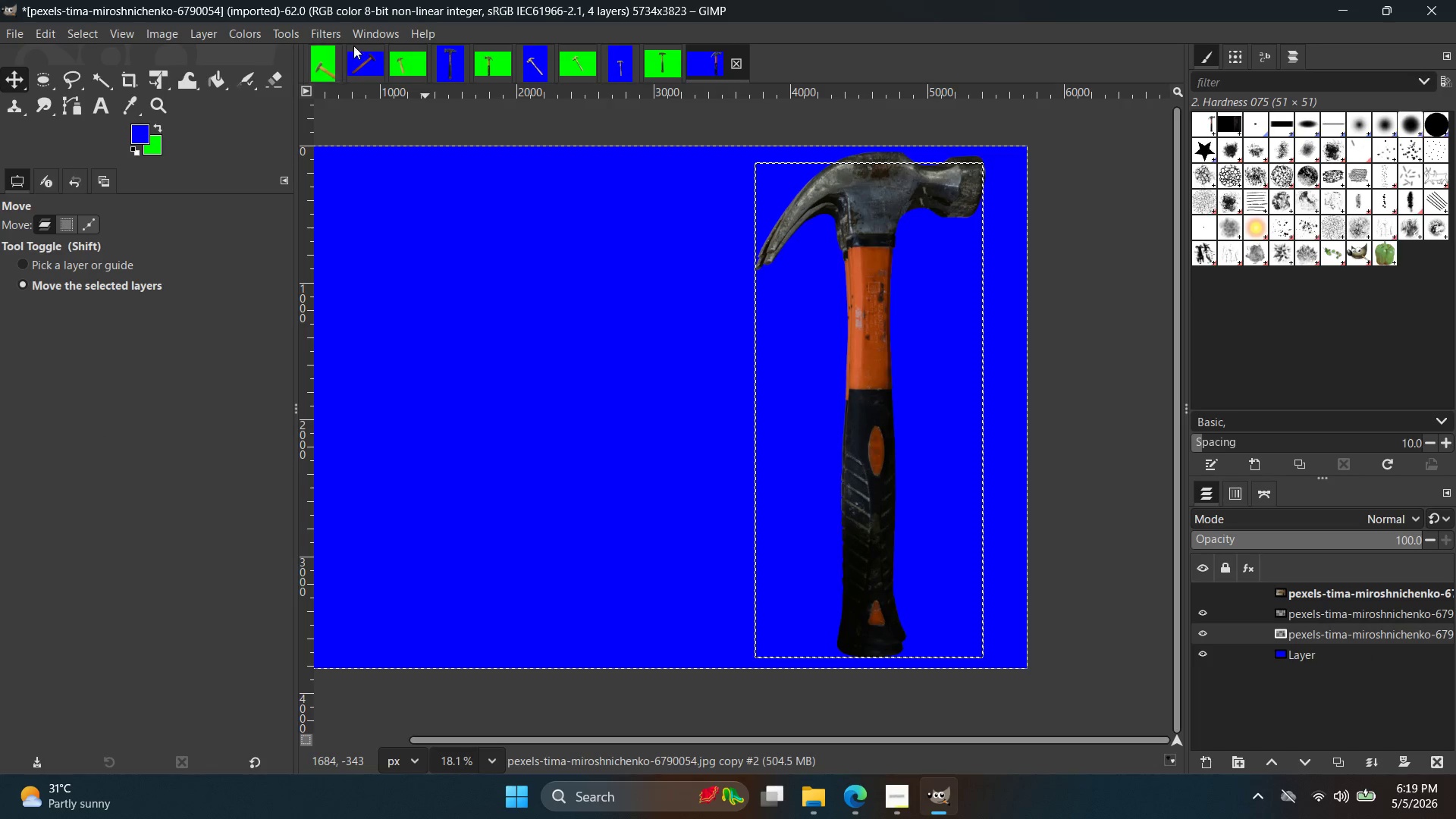 
left_click([332, 38])
 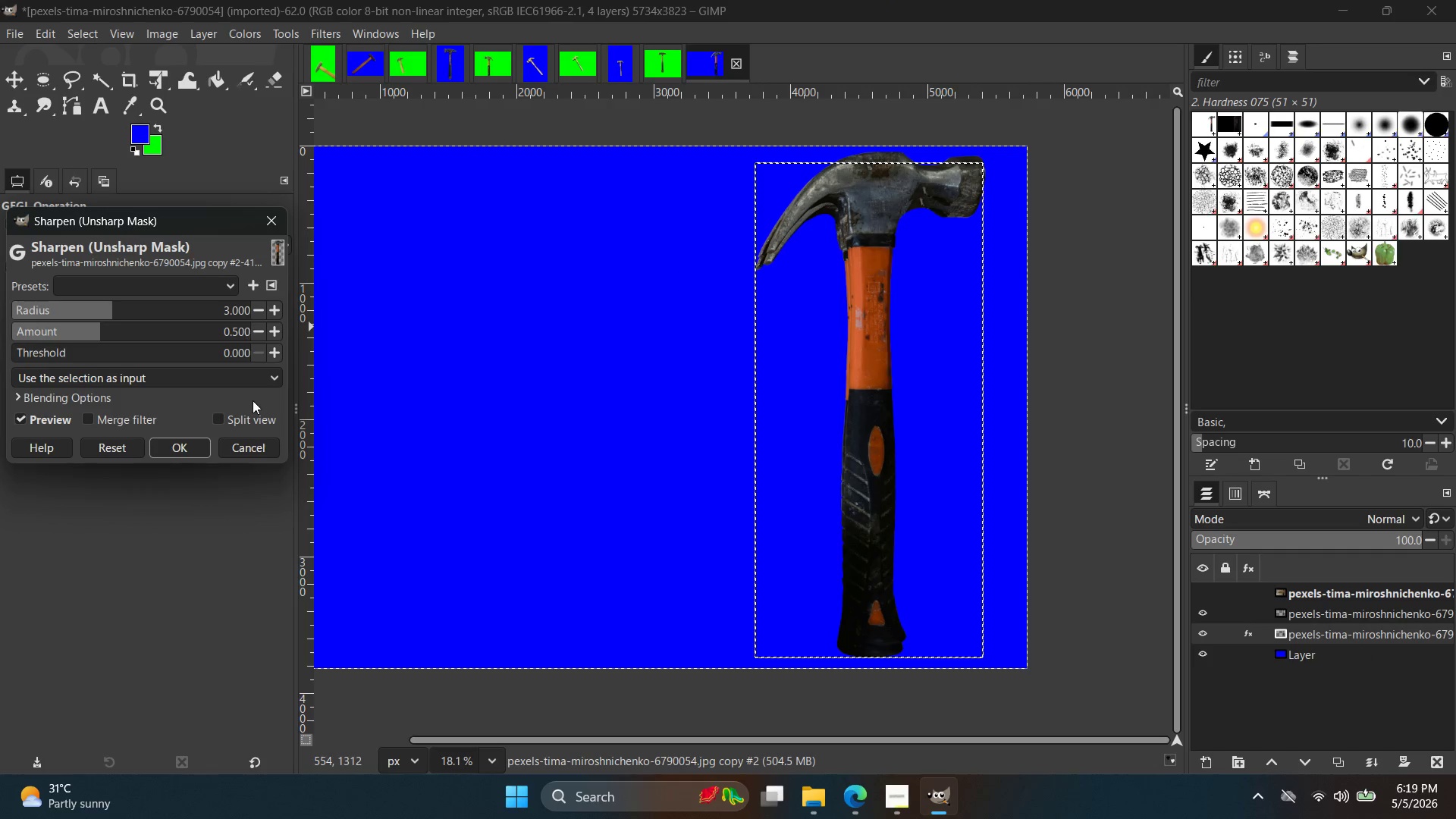 
wait(7.81)
 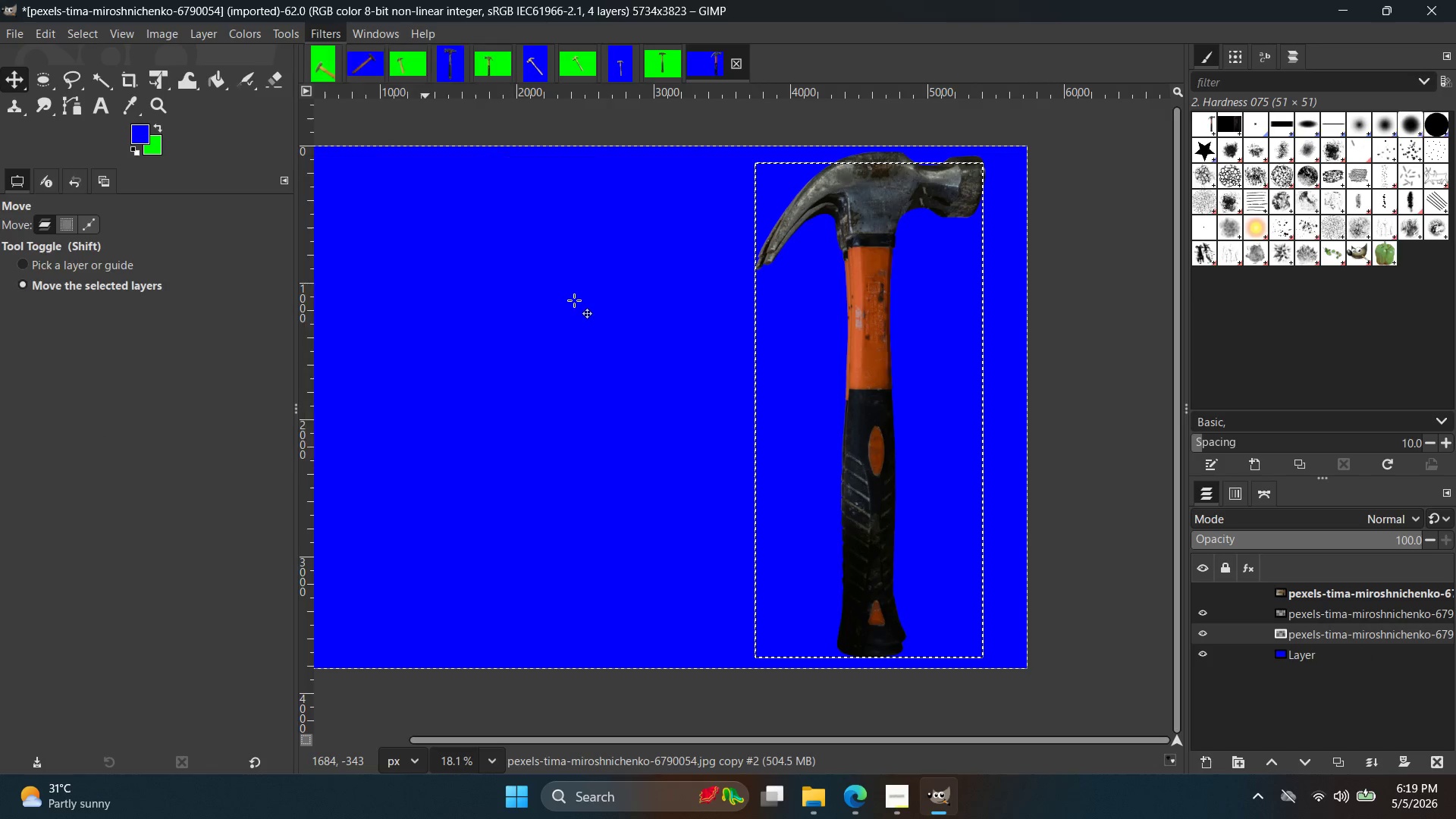 
left_click([311, 36])
 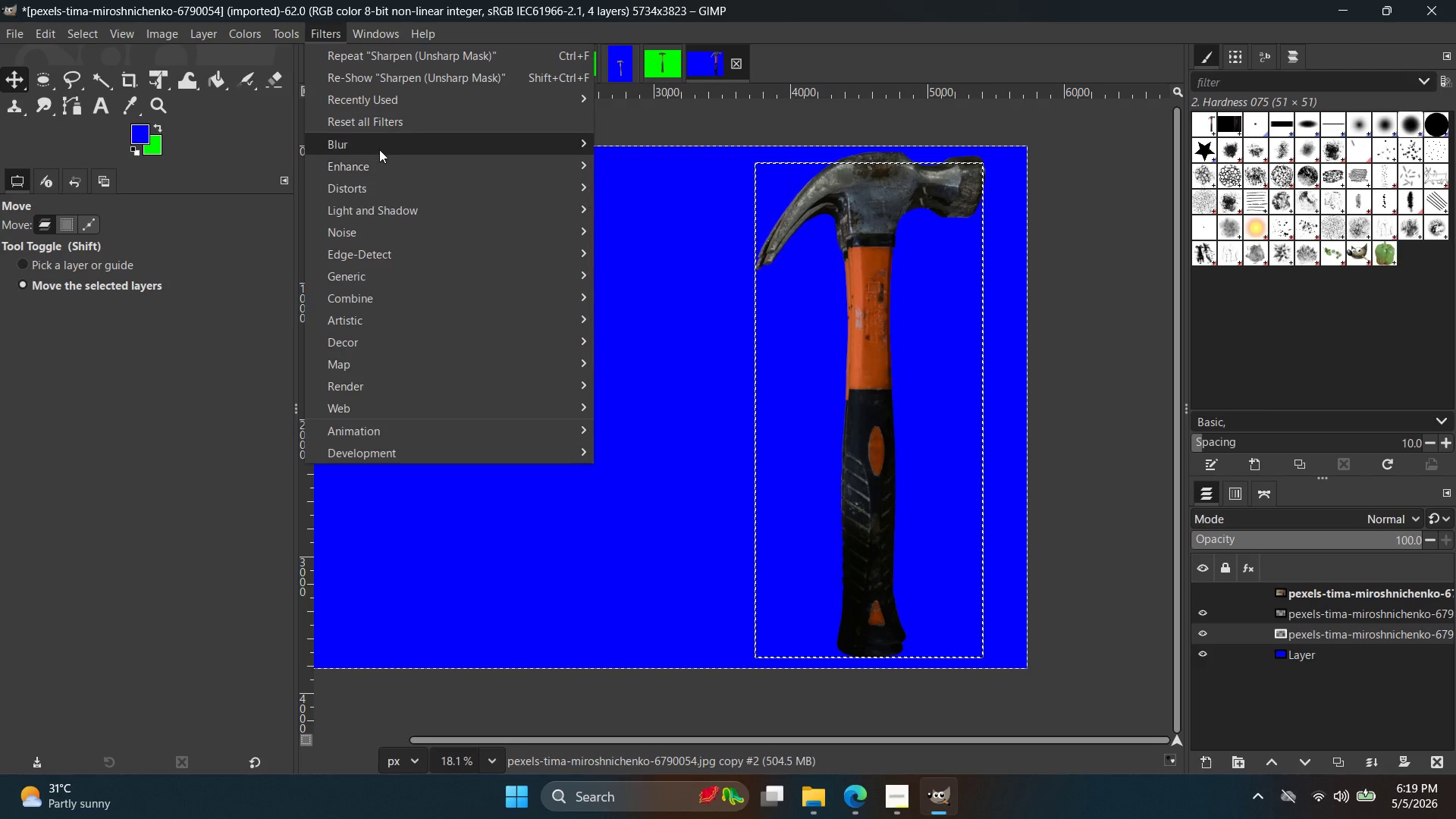 
left_click([380, 148])
 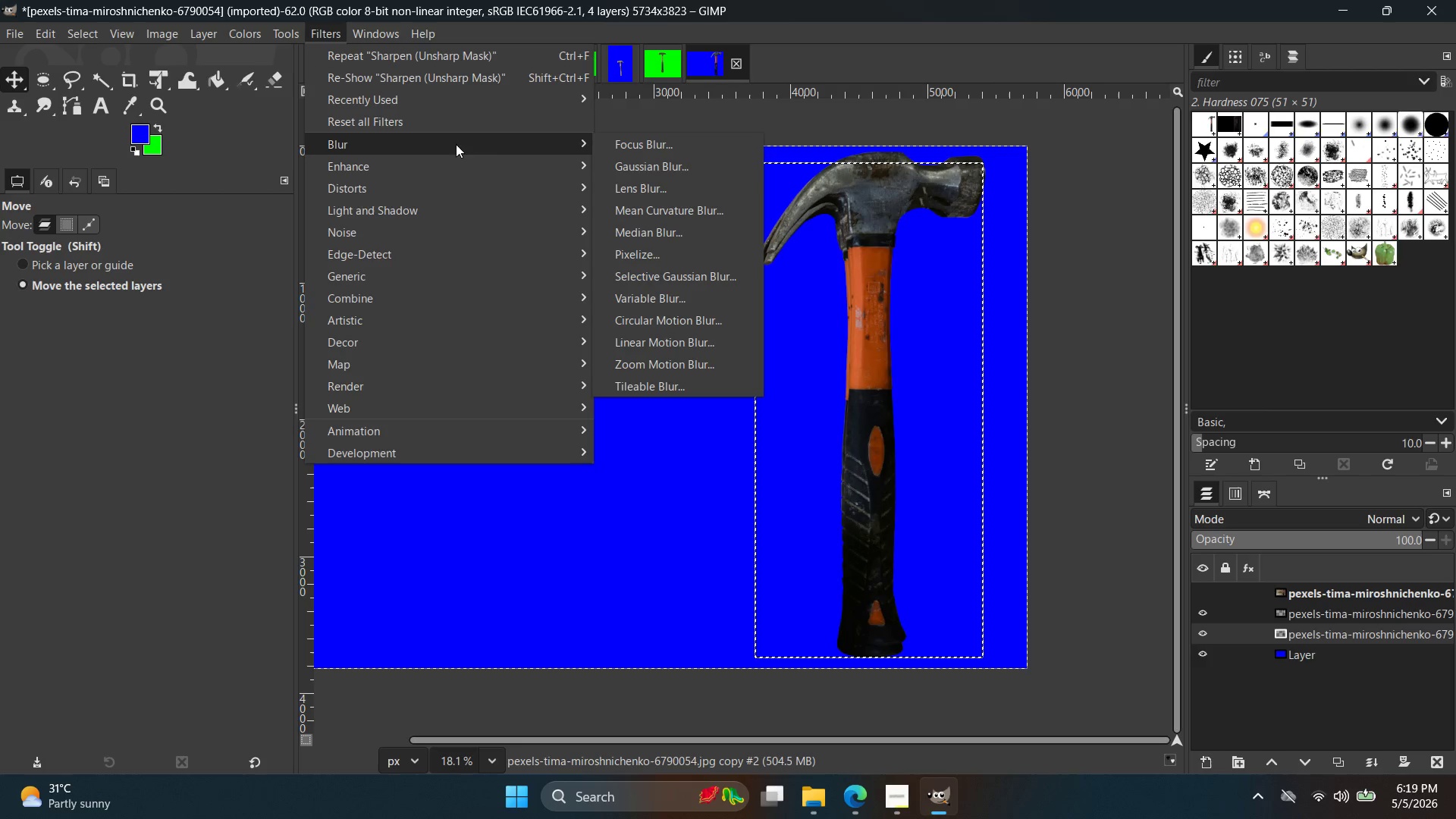 
left_click([655, 171])
 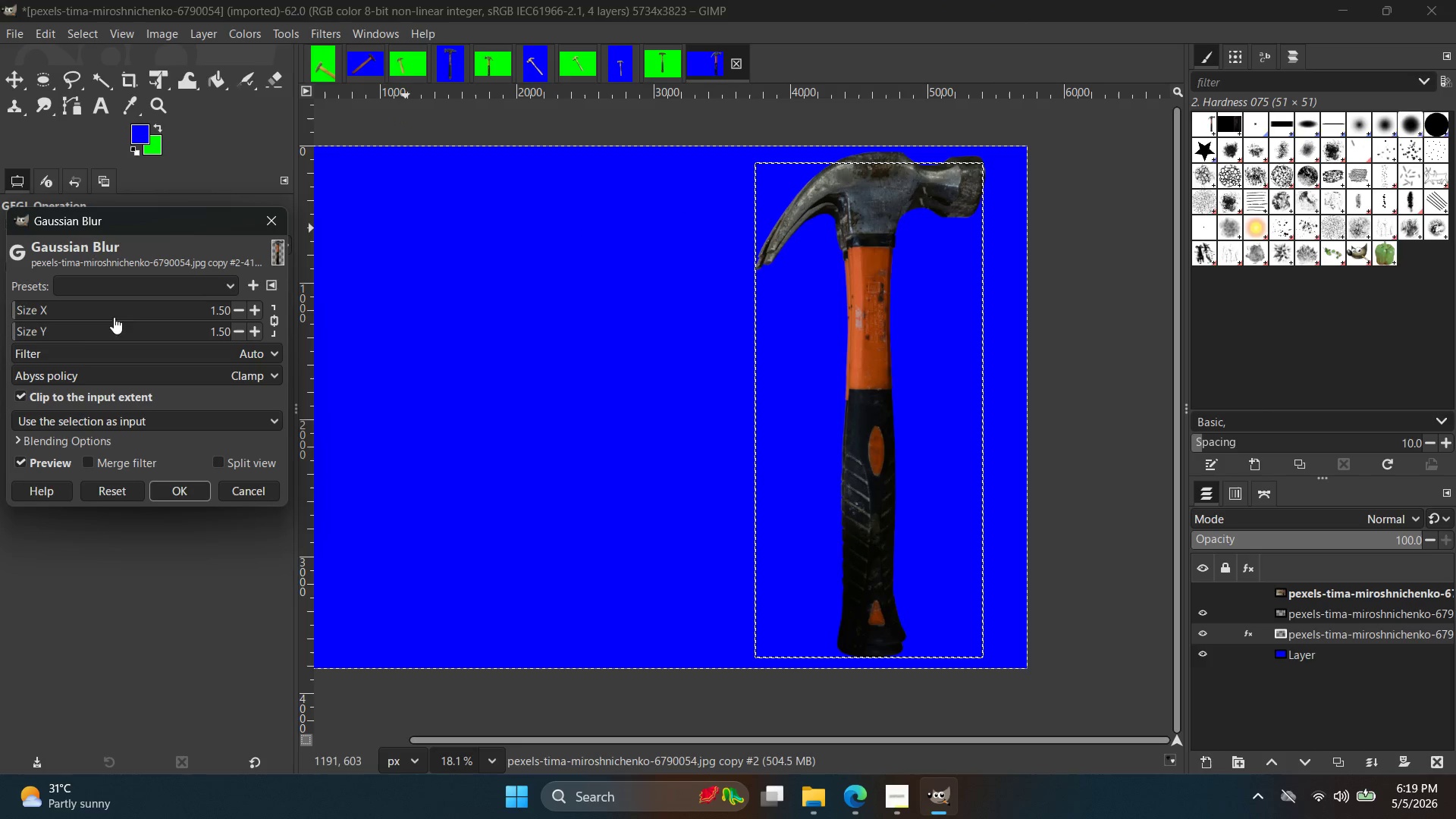 
left_click_drag(start_coordinate=[87, 312], to_coordinate=[0, 298])
 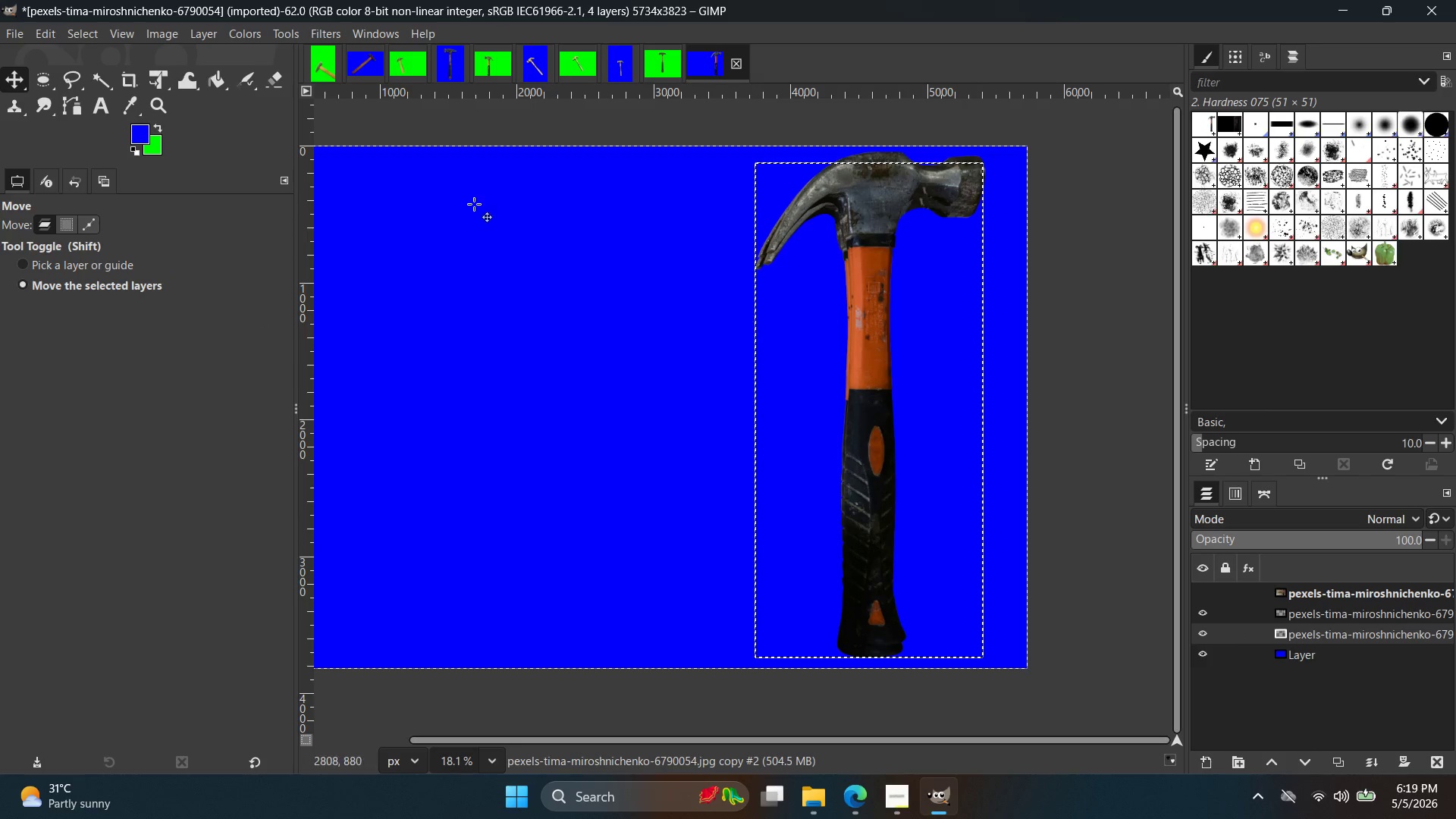 
left_click([246, 27])
 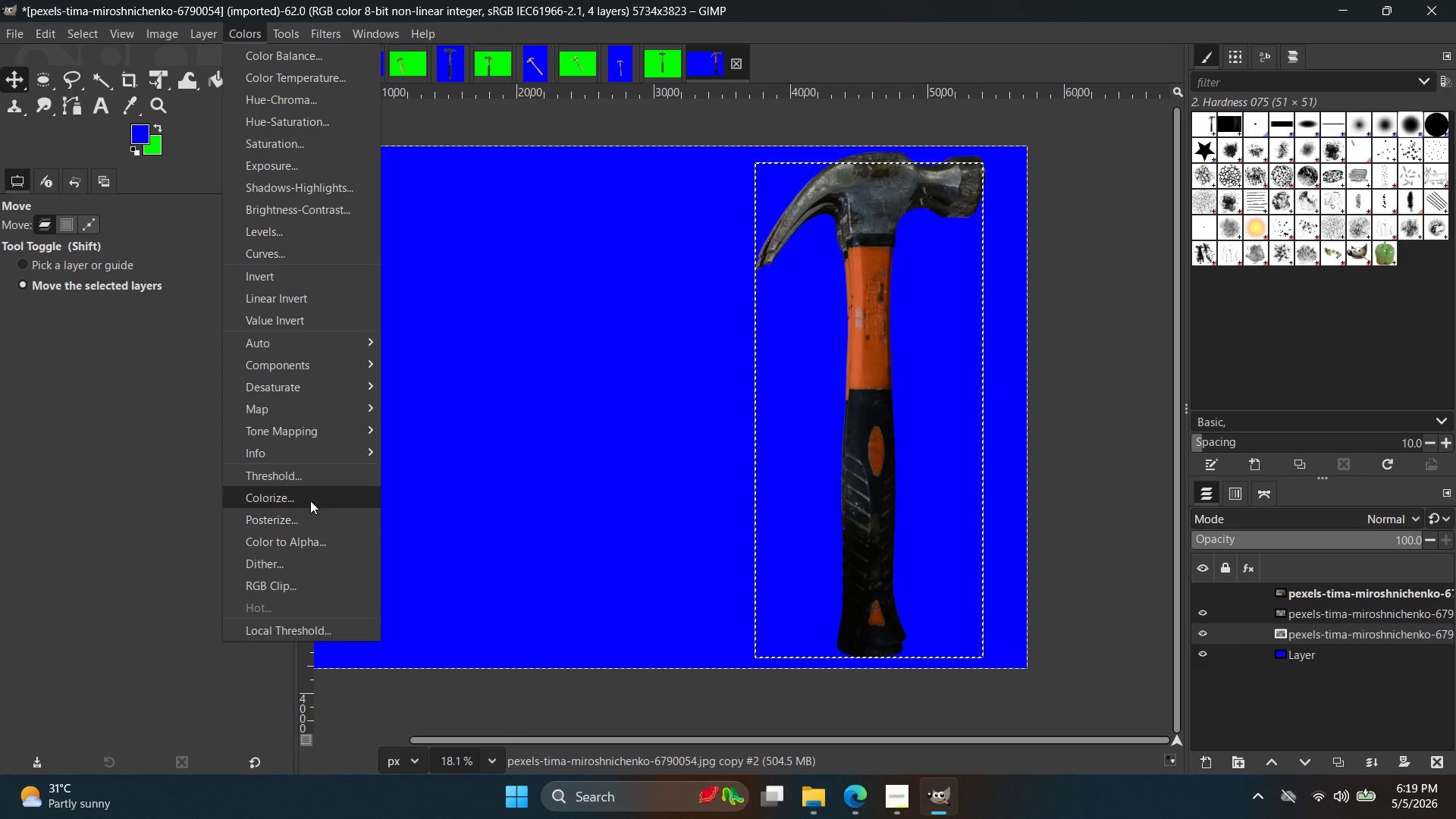 
left_click([120, 369])
 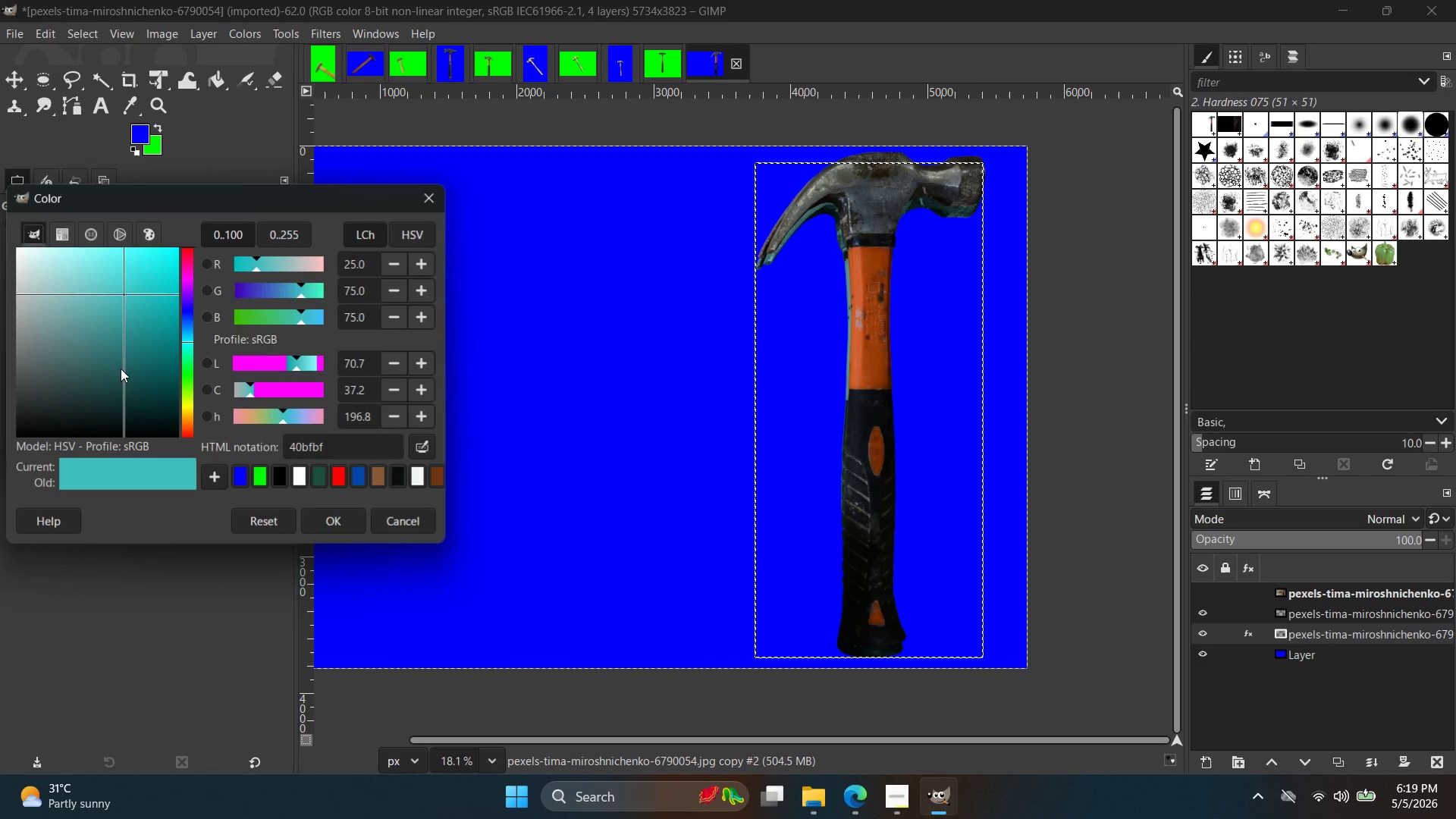 
left_click_drag(start_coordinate=[118, 372], to_coordinate=[0, 496])
 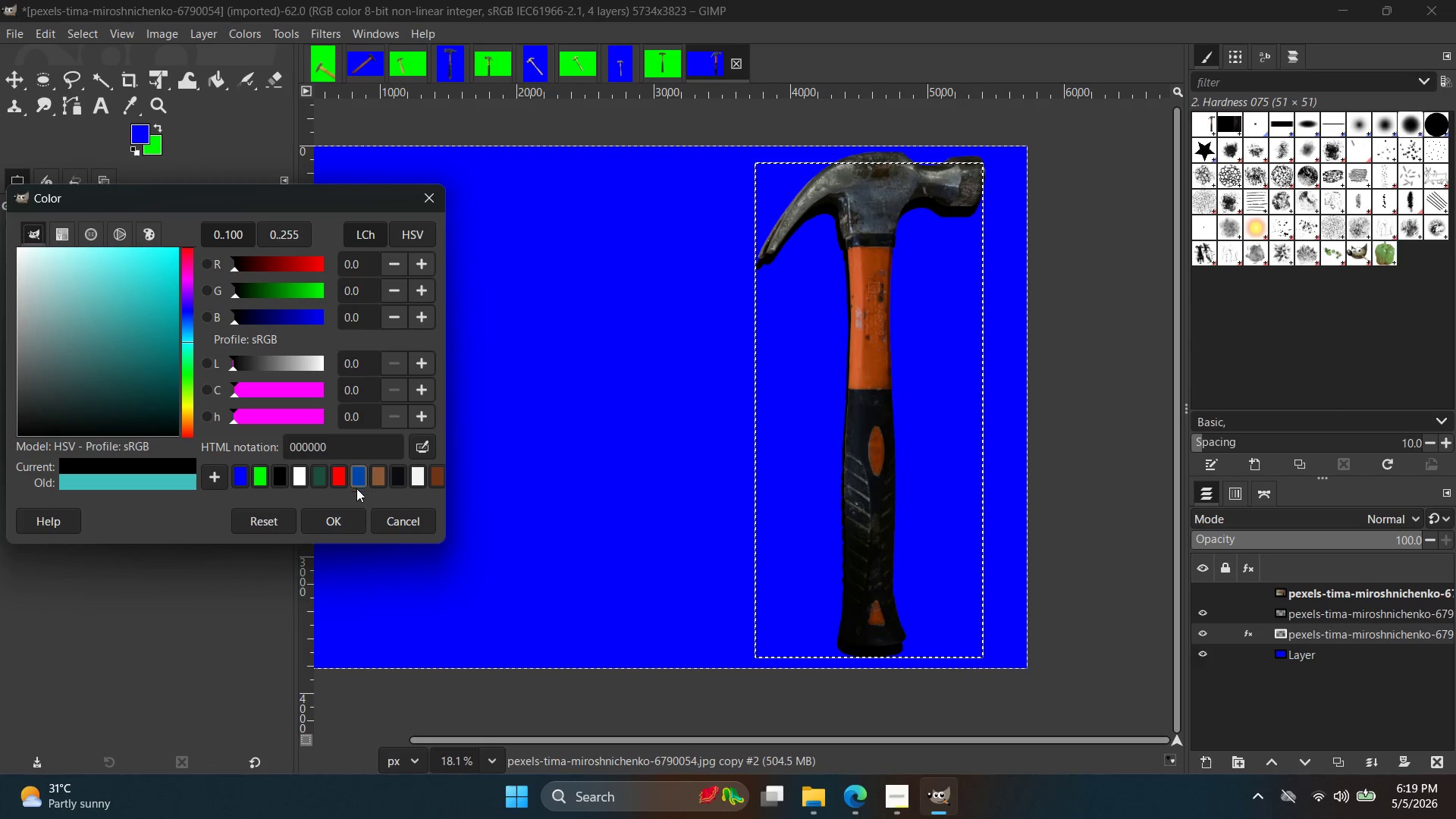 
left_click([347, 510])
 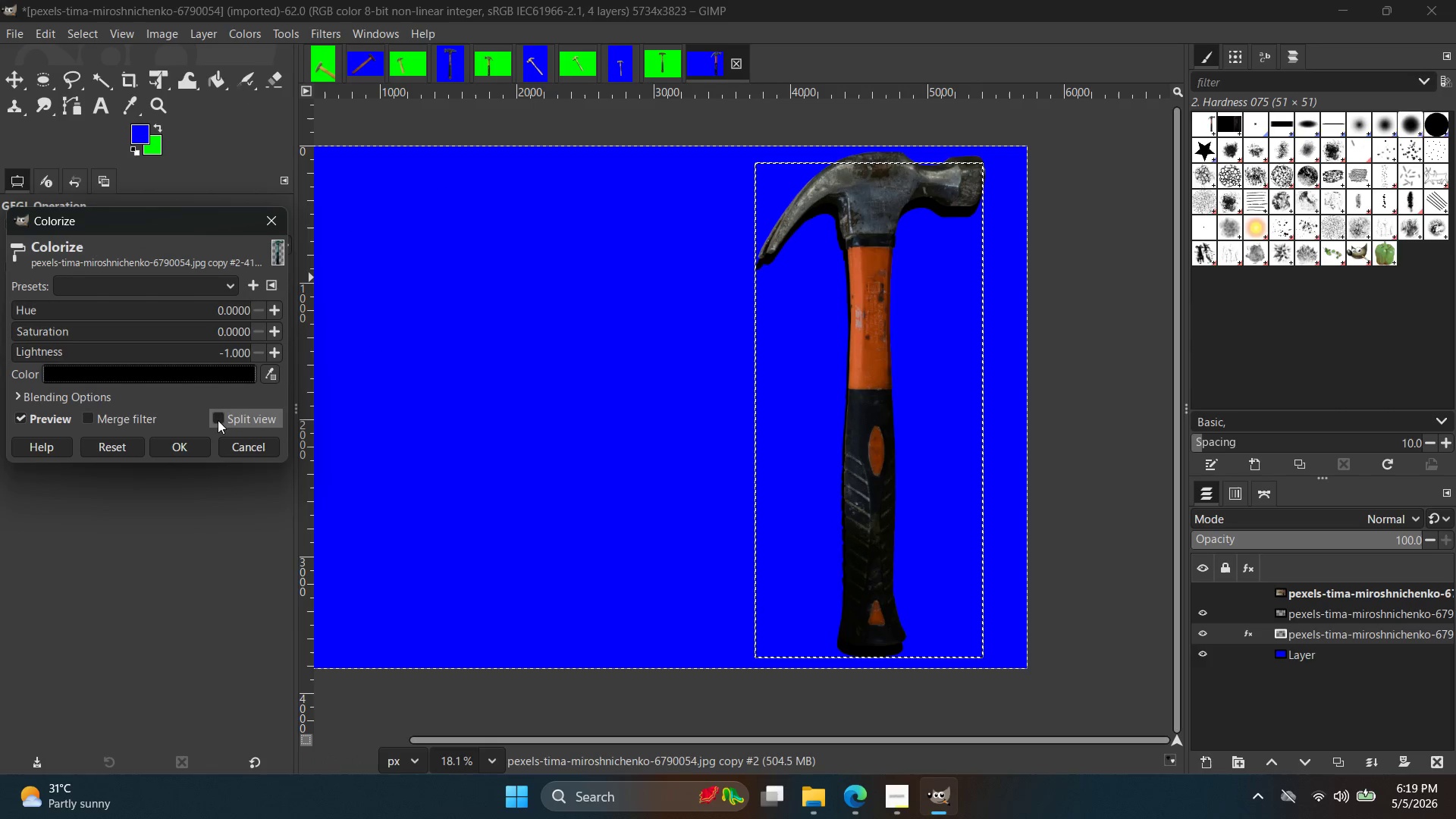 
double_click([190, 449])
 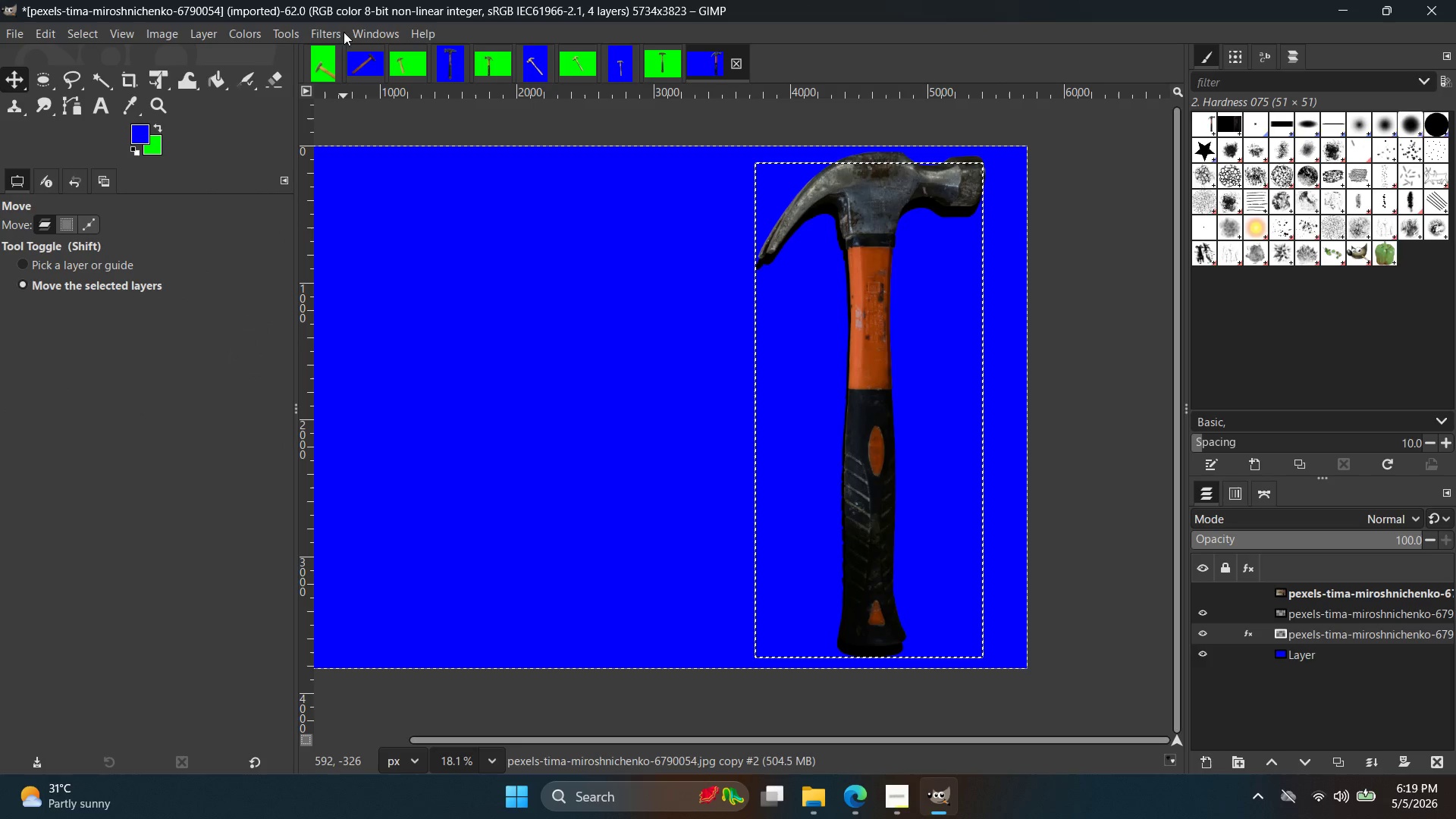 
left_click([330, 39])
 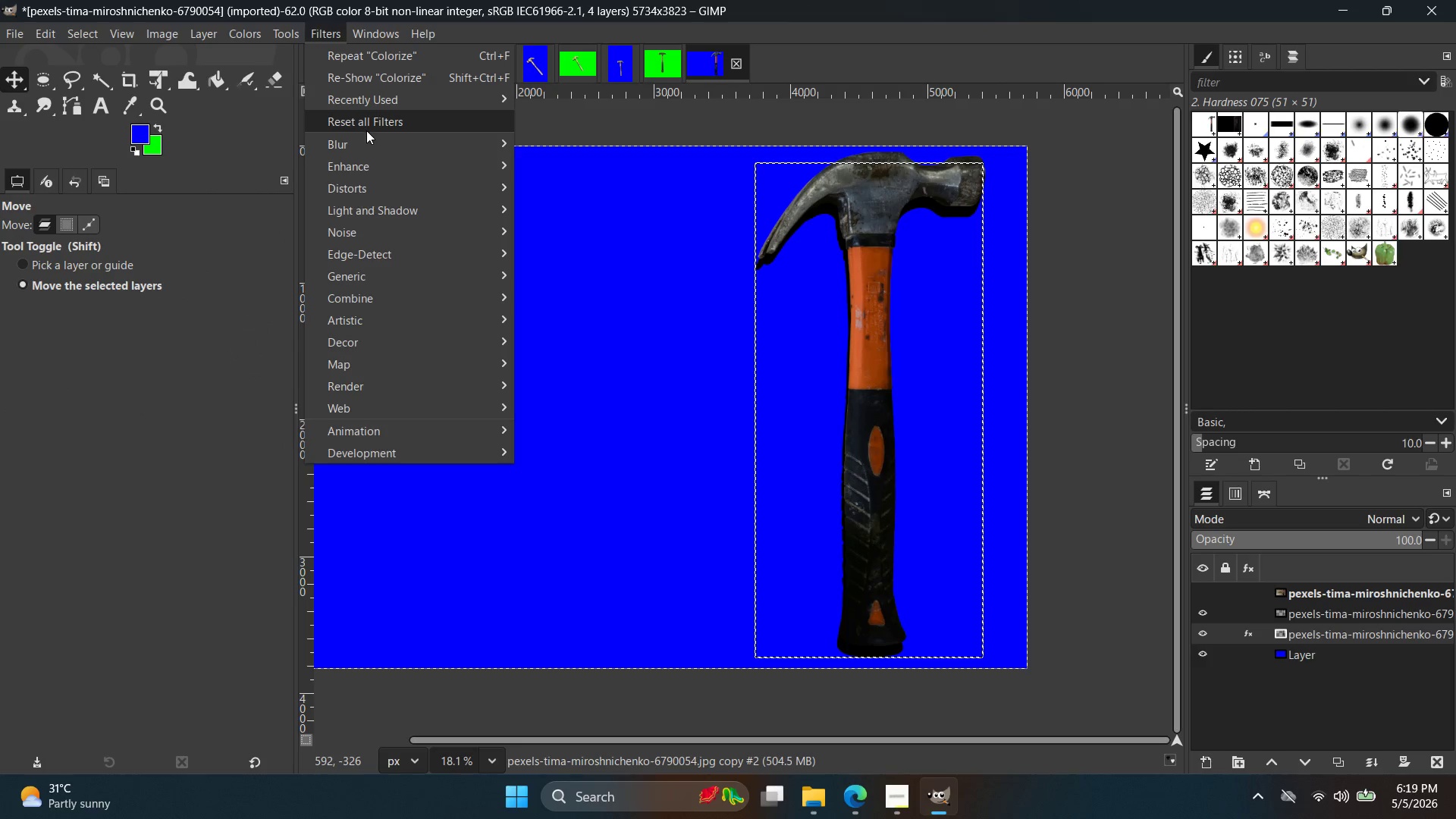 
left_click([362, 140])
 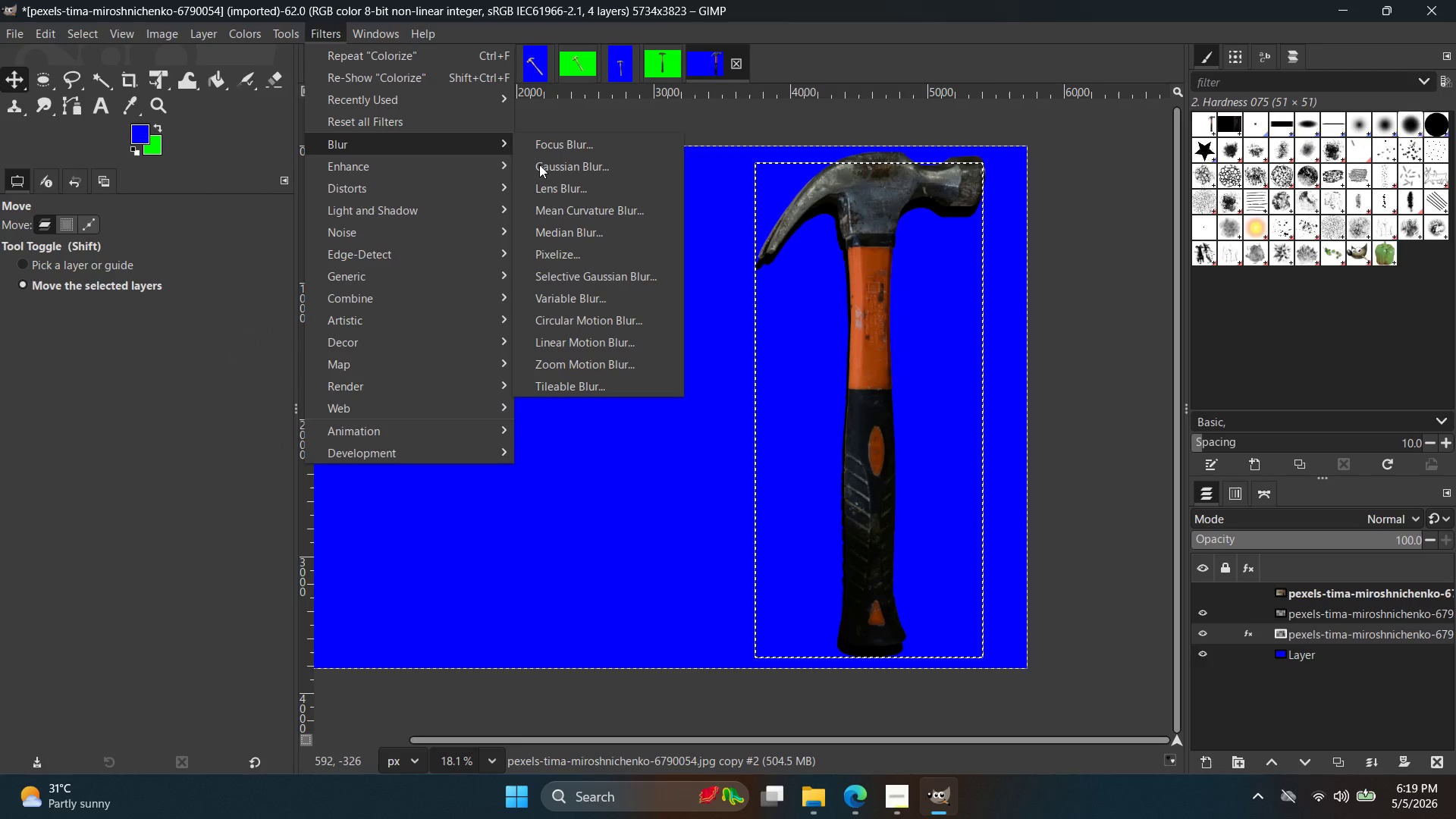 
left_click([541, 165])
 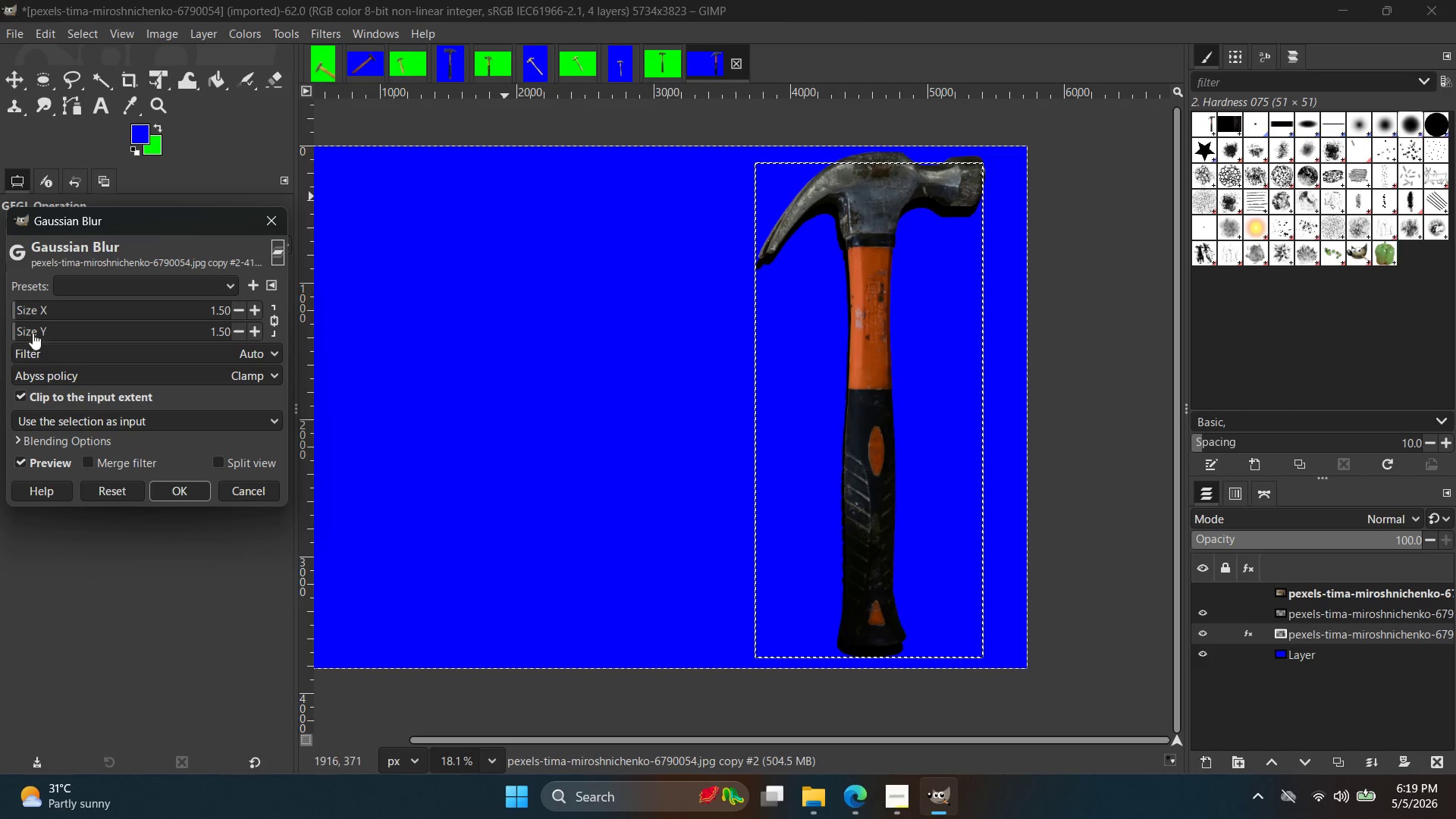 
left_click_drag(start_coordinate=[36, 311], to_coordinate=[71, 308])
 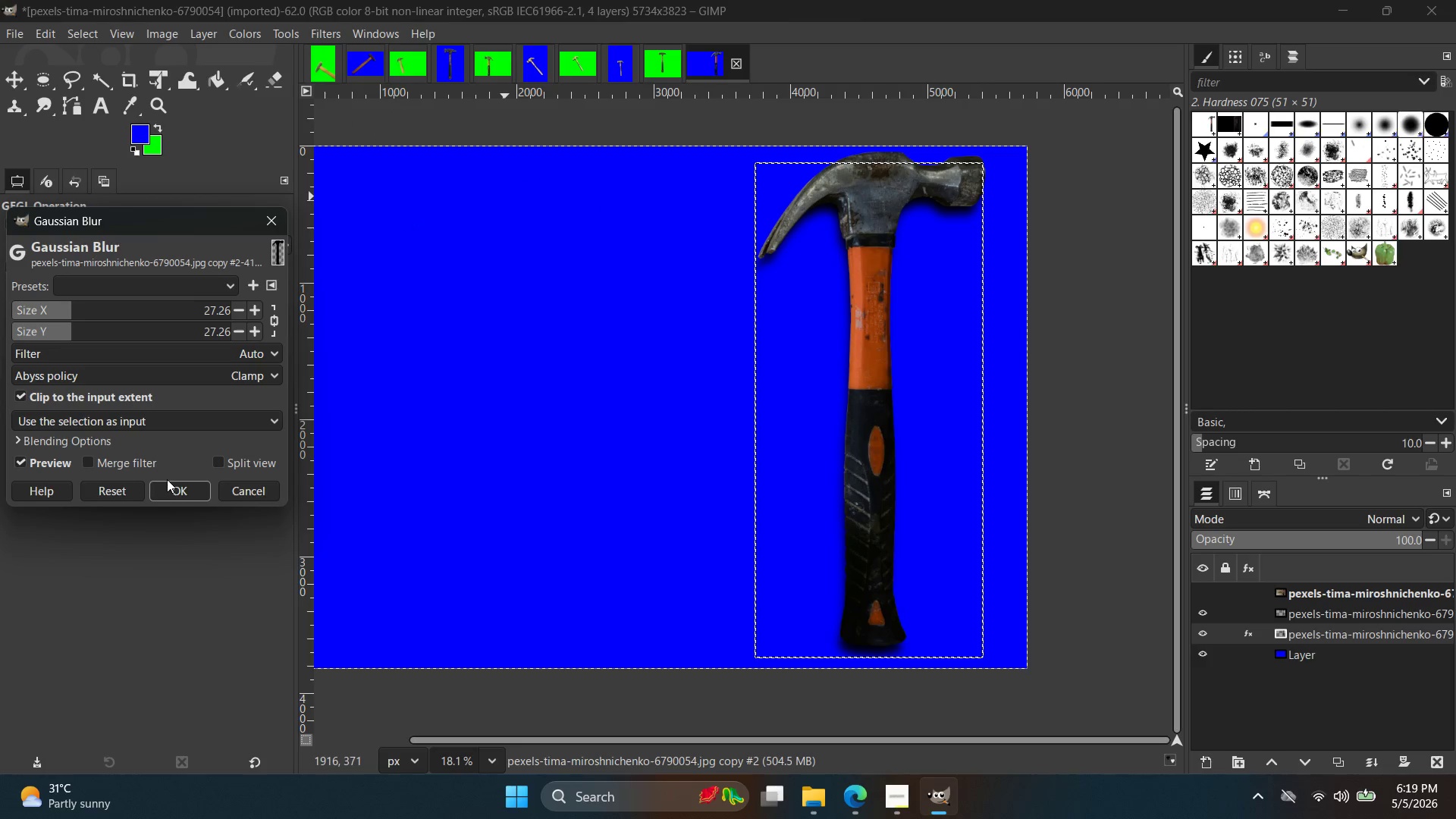 
double_click([171, 487])
 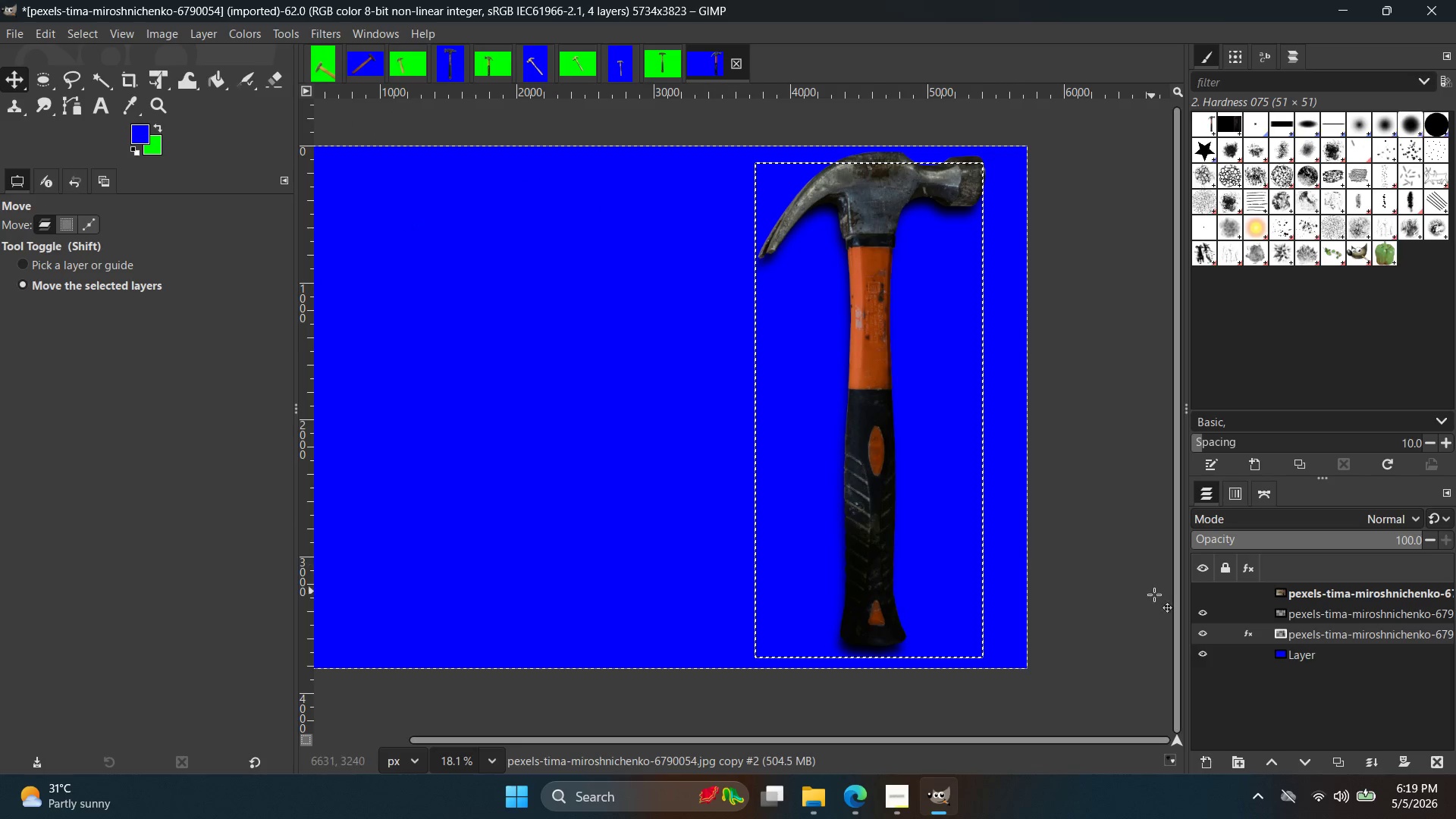 
left_click([1310, 652])
 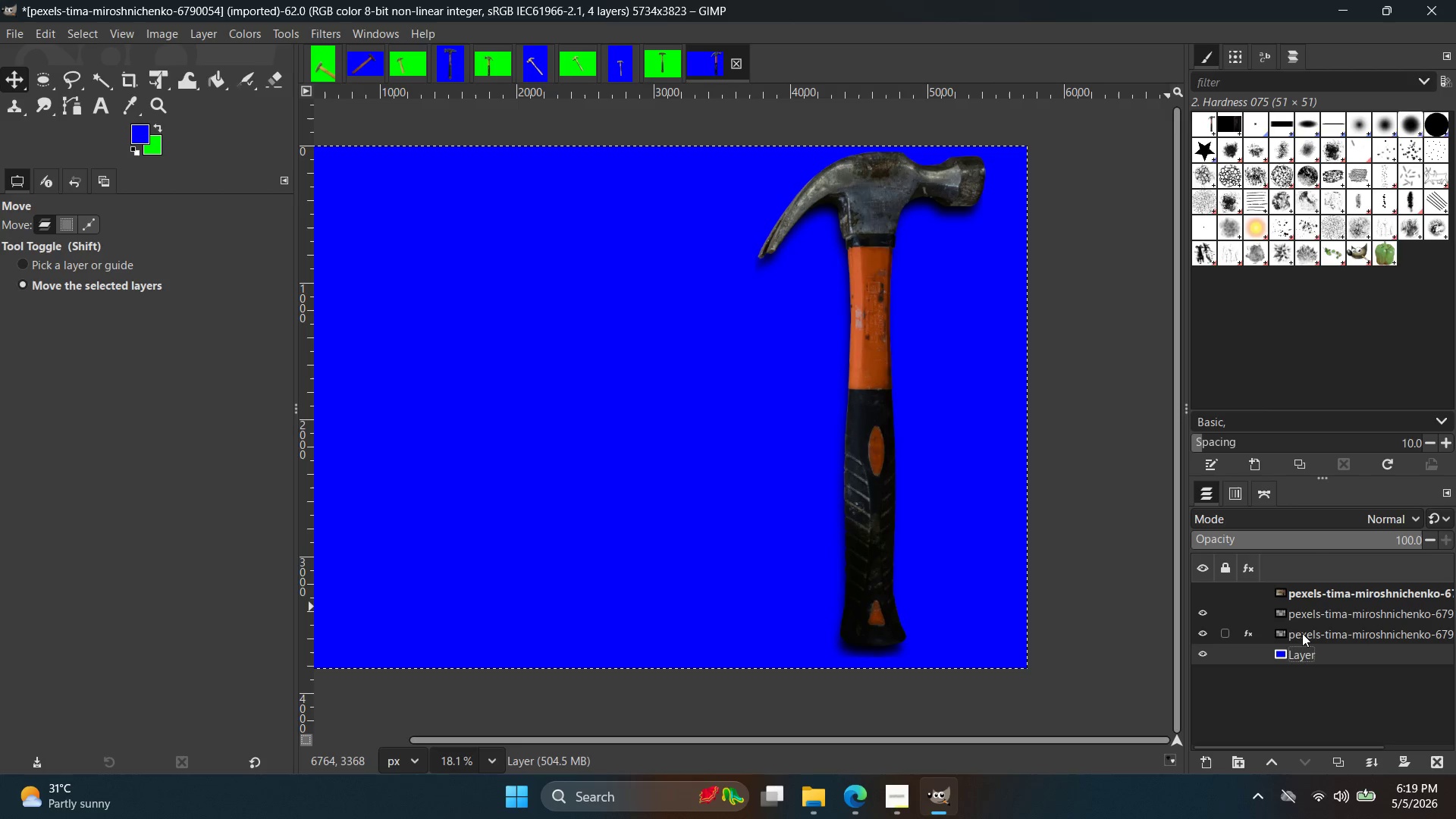 
double_click([1338, 632])
 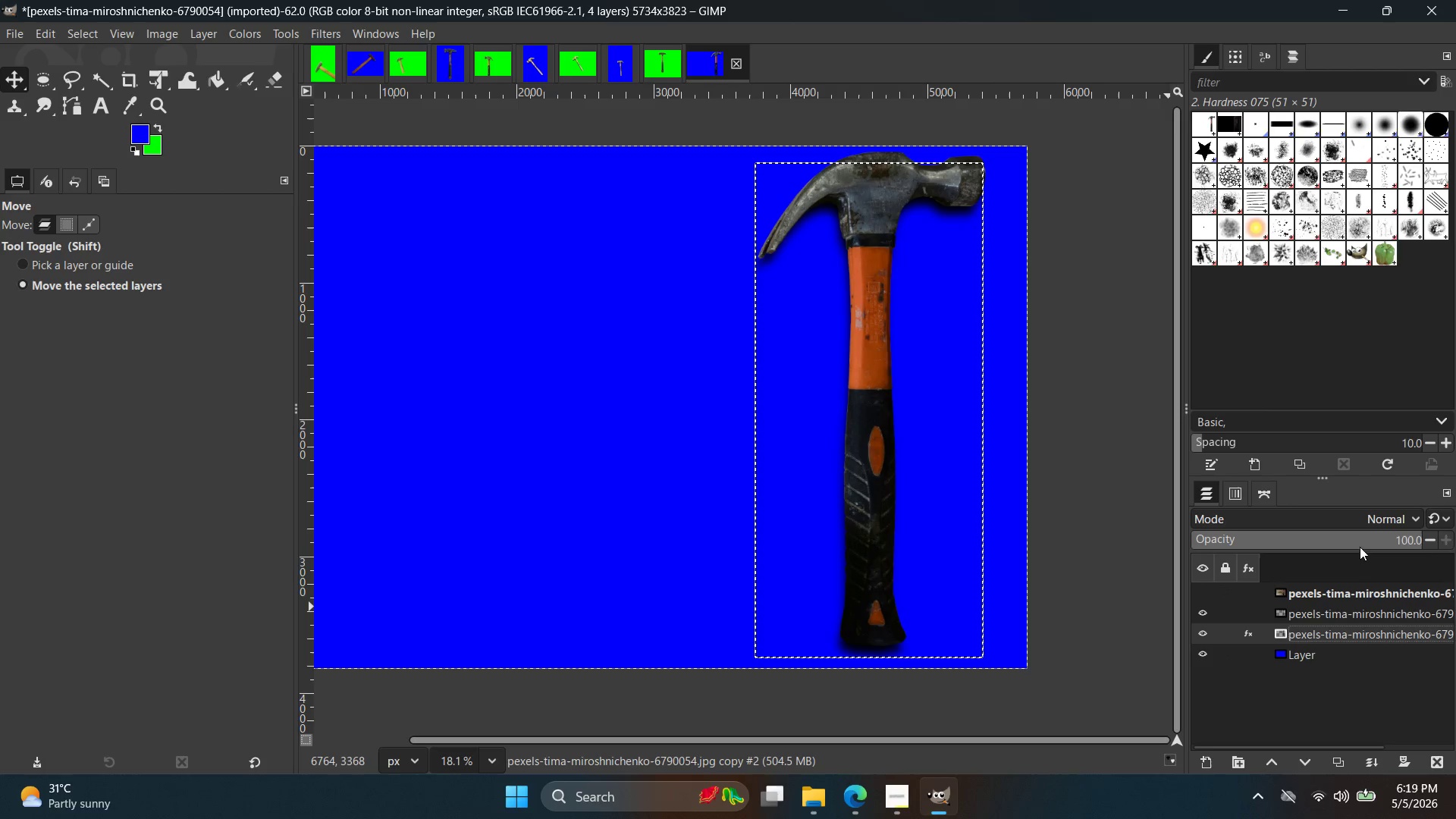 
left_click_drag(start_coordinate=[1359, 538], to_coordinate=[1323, 541])
 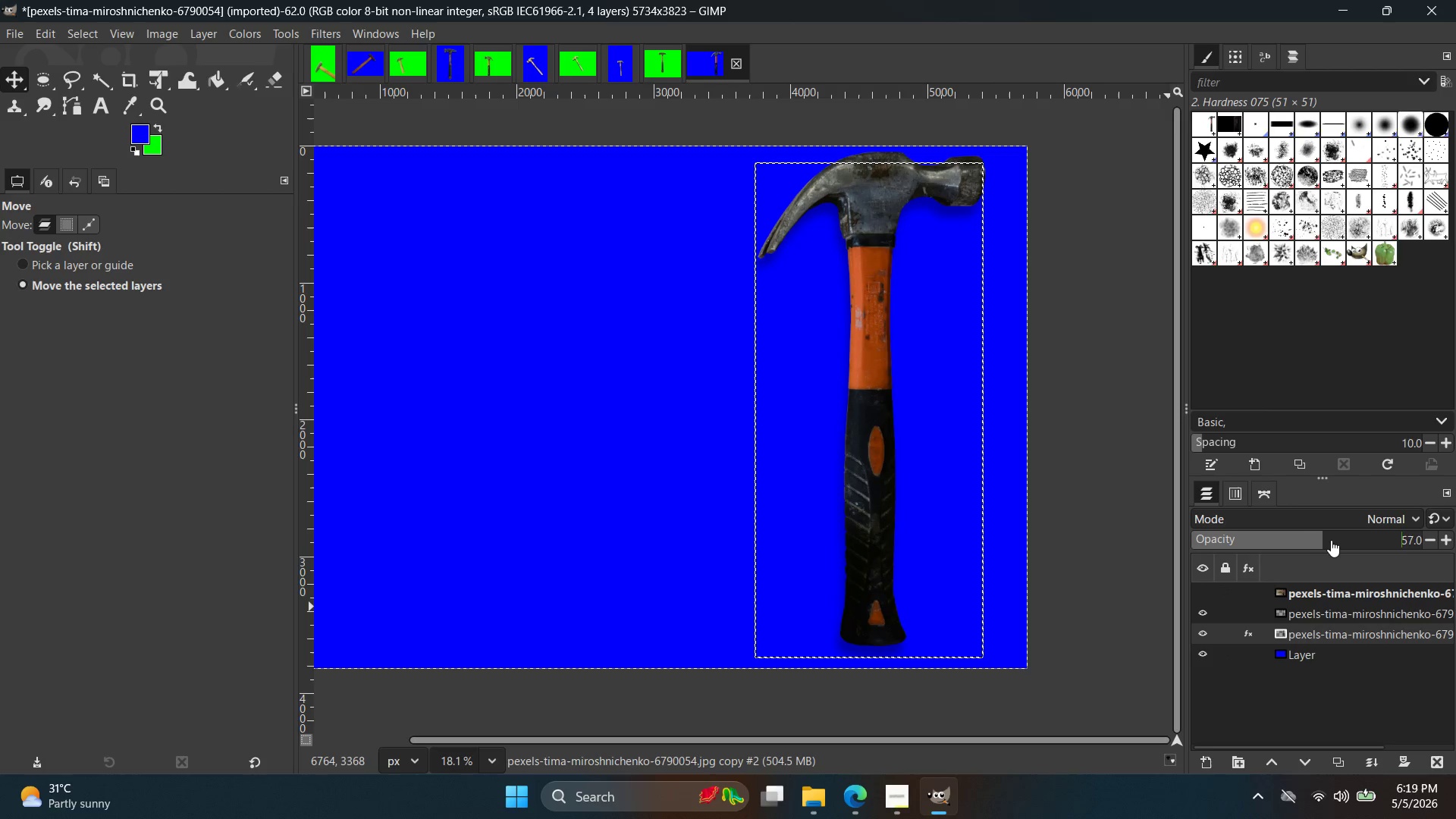 
left_click_drag(start_coordinate=[1331, 540], to_coordinate=[1346, 537])
 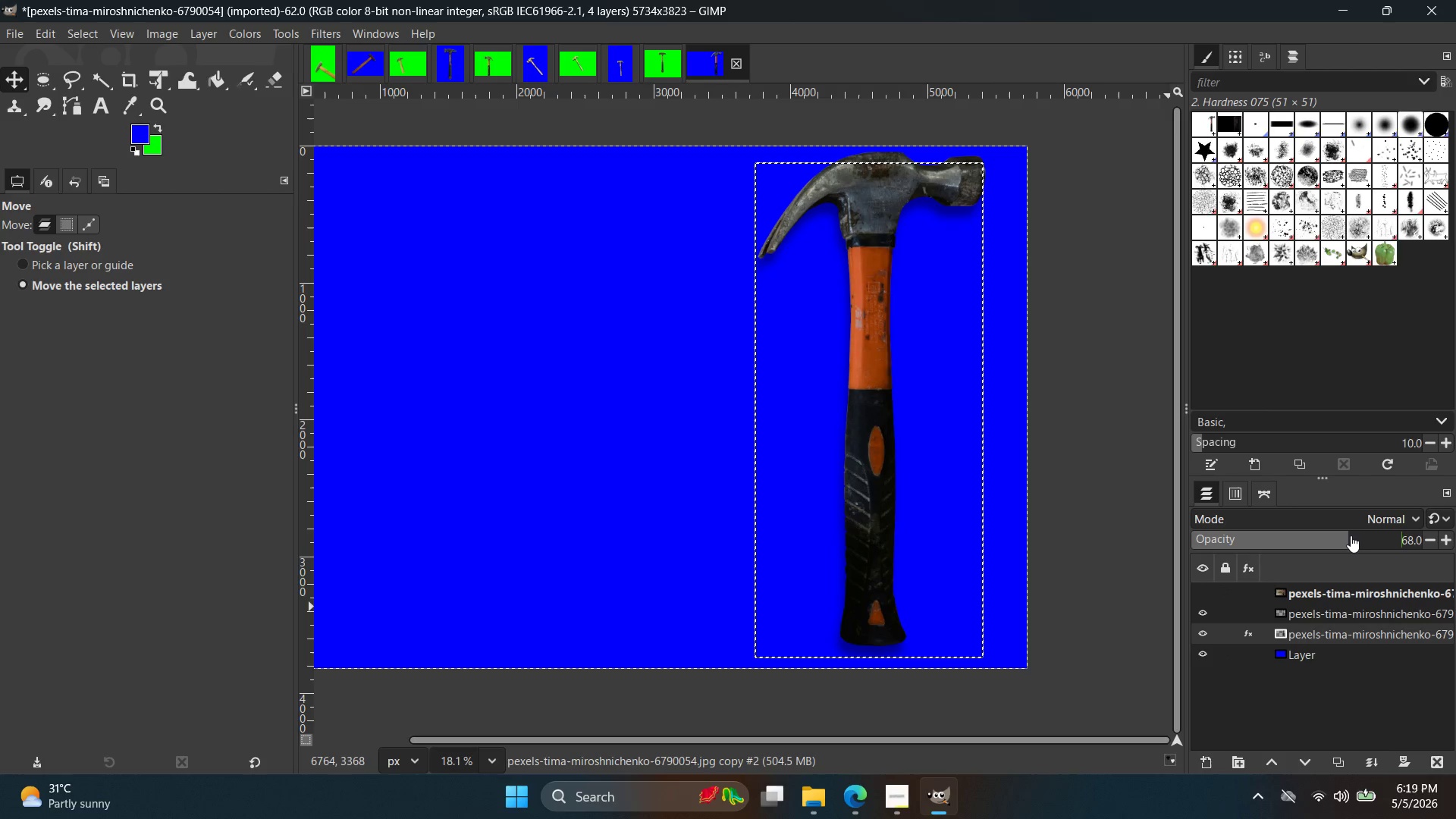 
left_click_drag(start_coordinate=[1347, 533], to_coordinate=[1356, 530])
 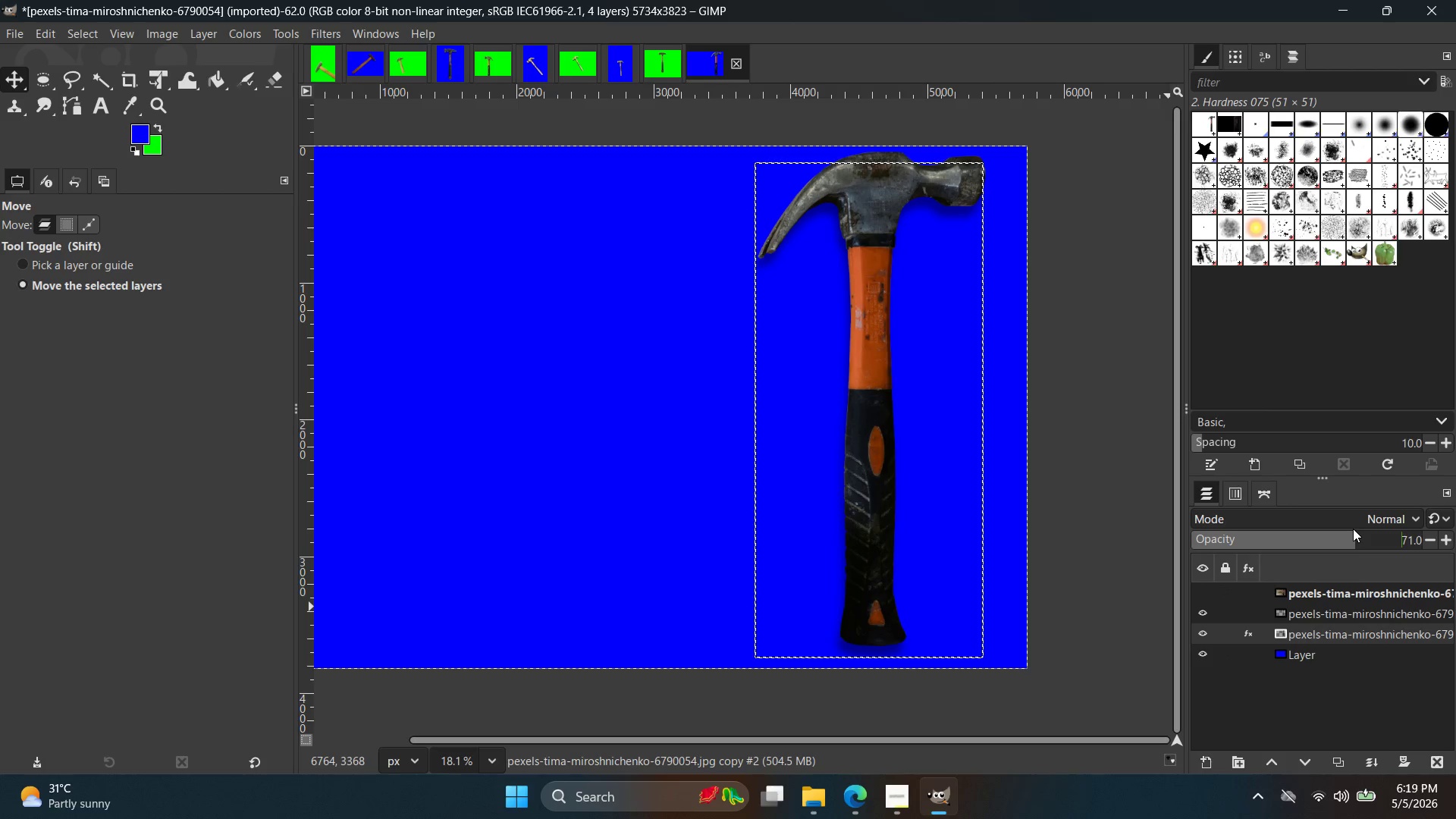 
left_click_drag(start_coordinate=[1351, 532], to_coordinate=[1360, 532])
 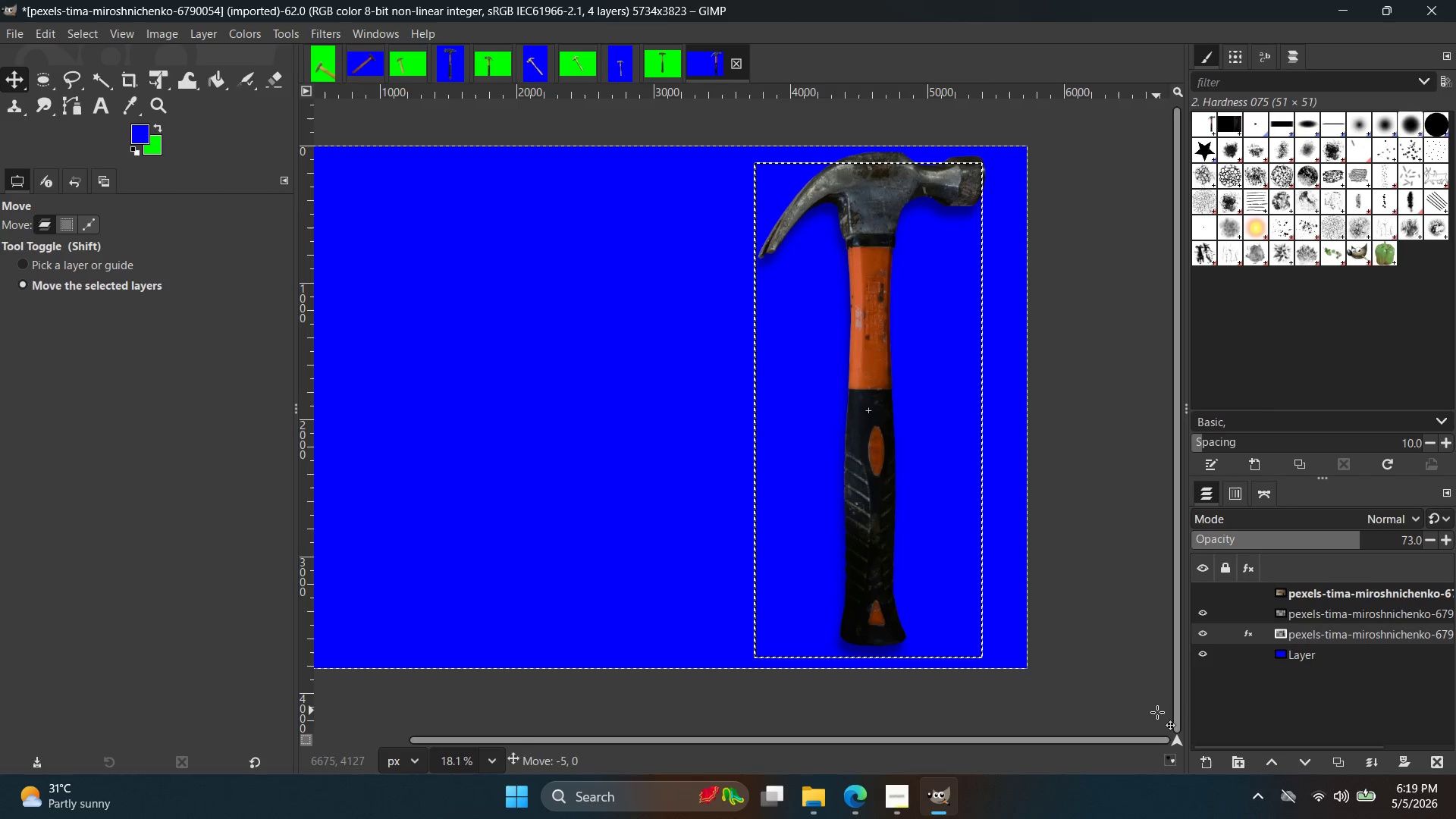 
double_click([1322, 677])
 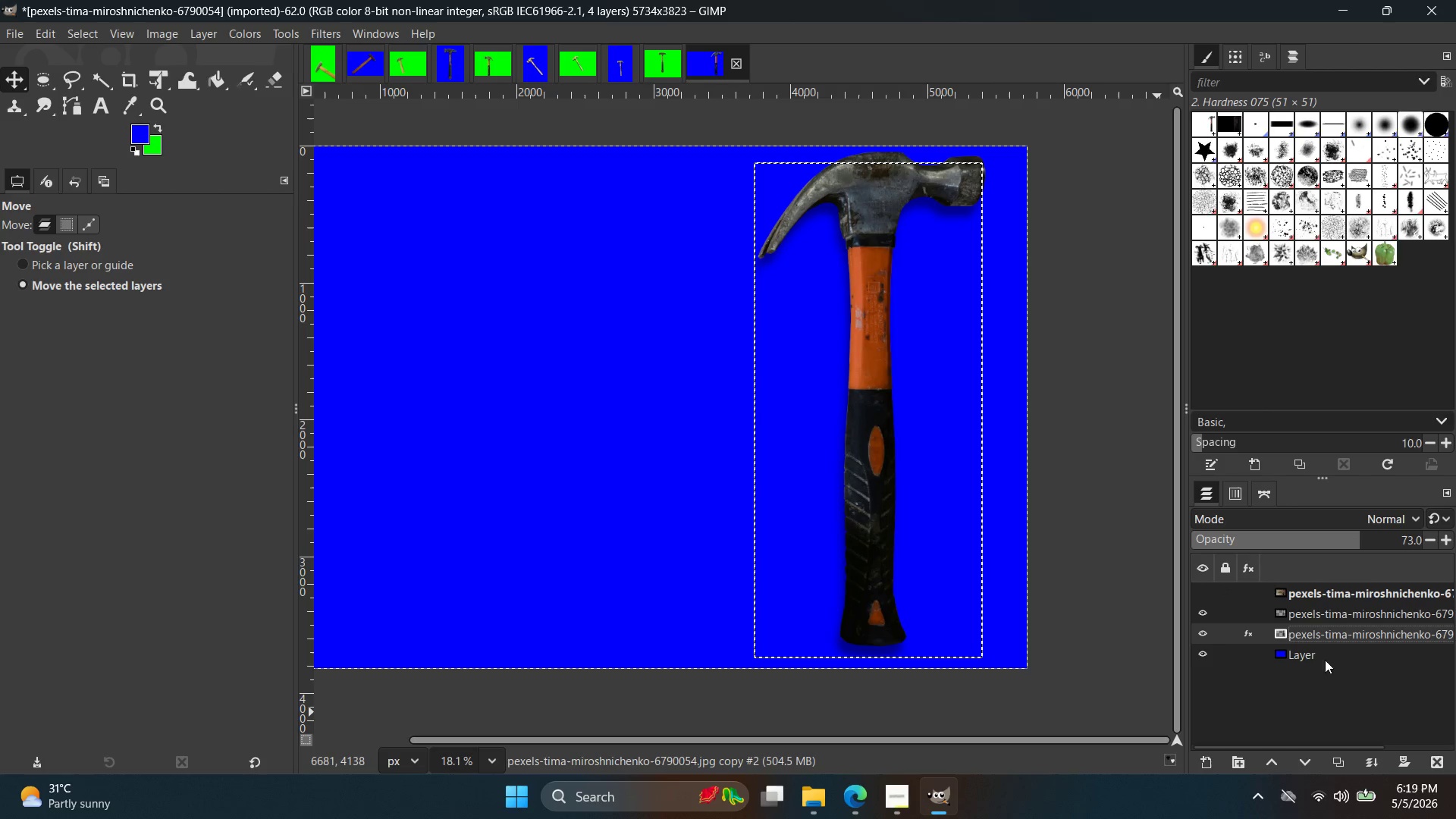 
triple_click([1332, 653])
 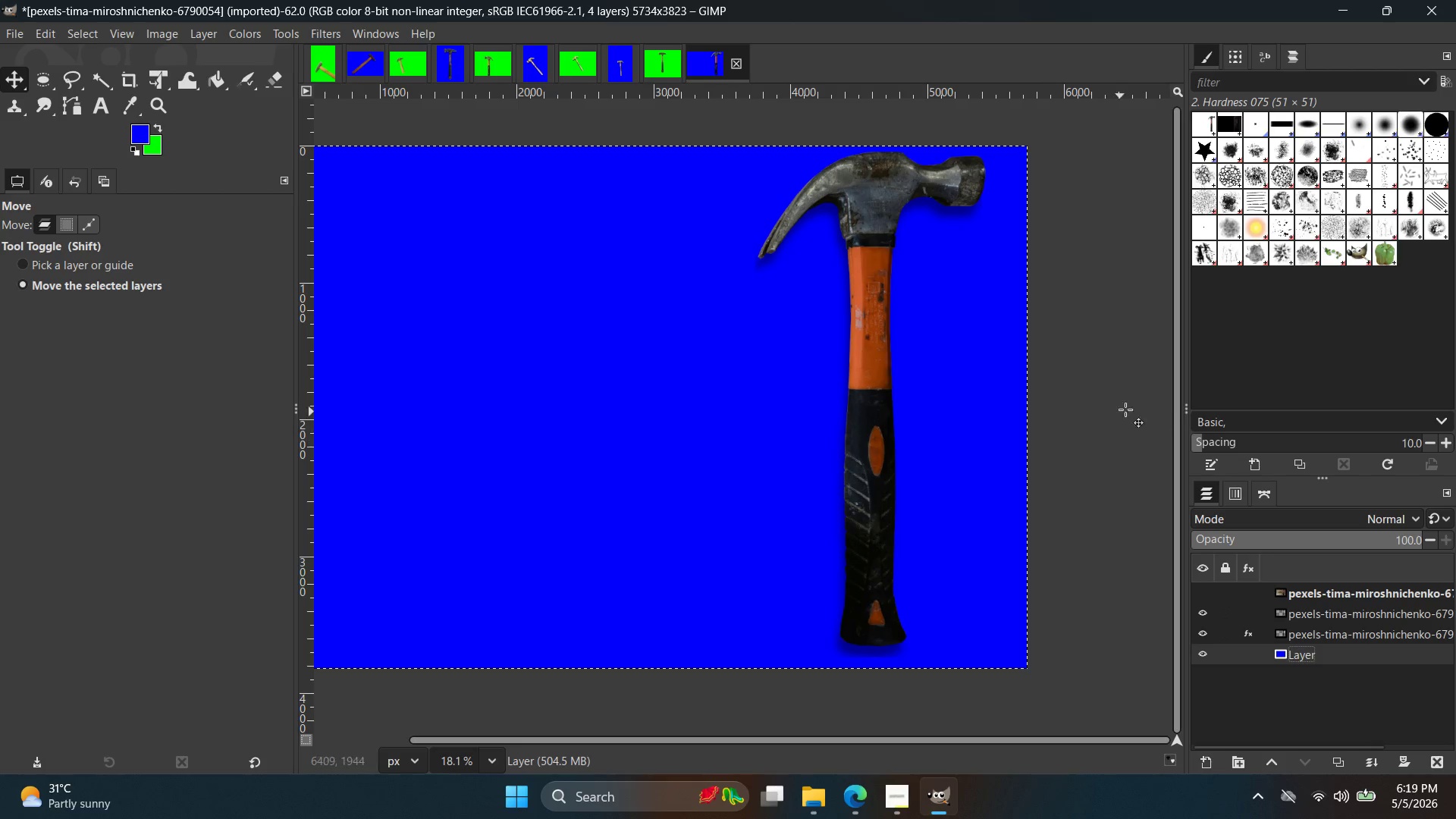 
left_click([1288, 607])
 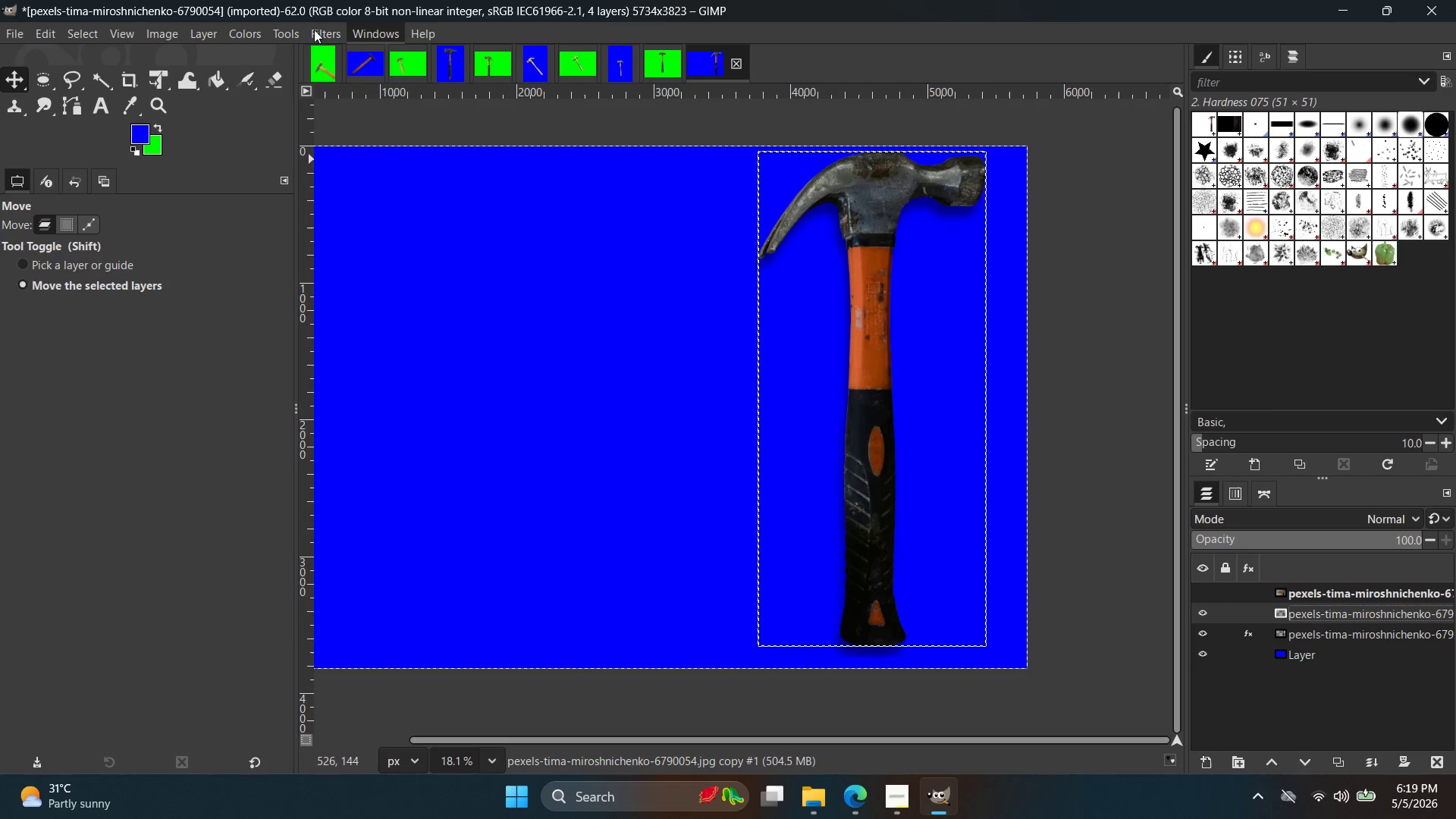 
double_click([278, 75])
 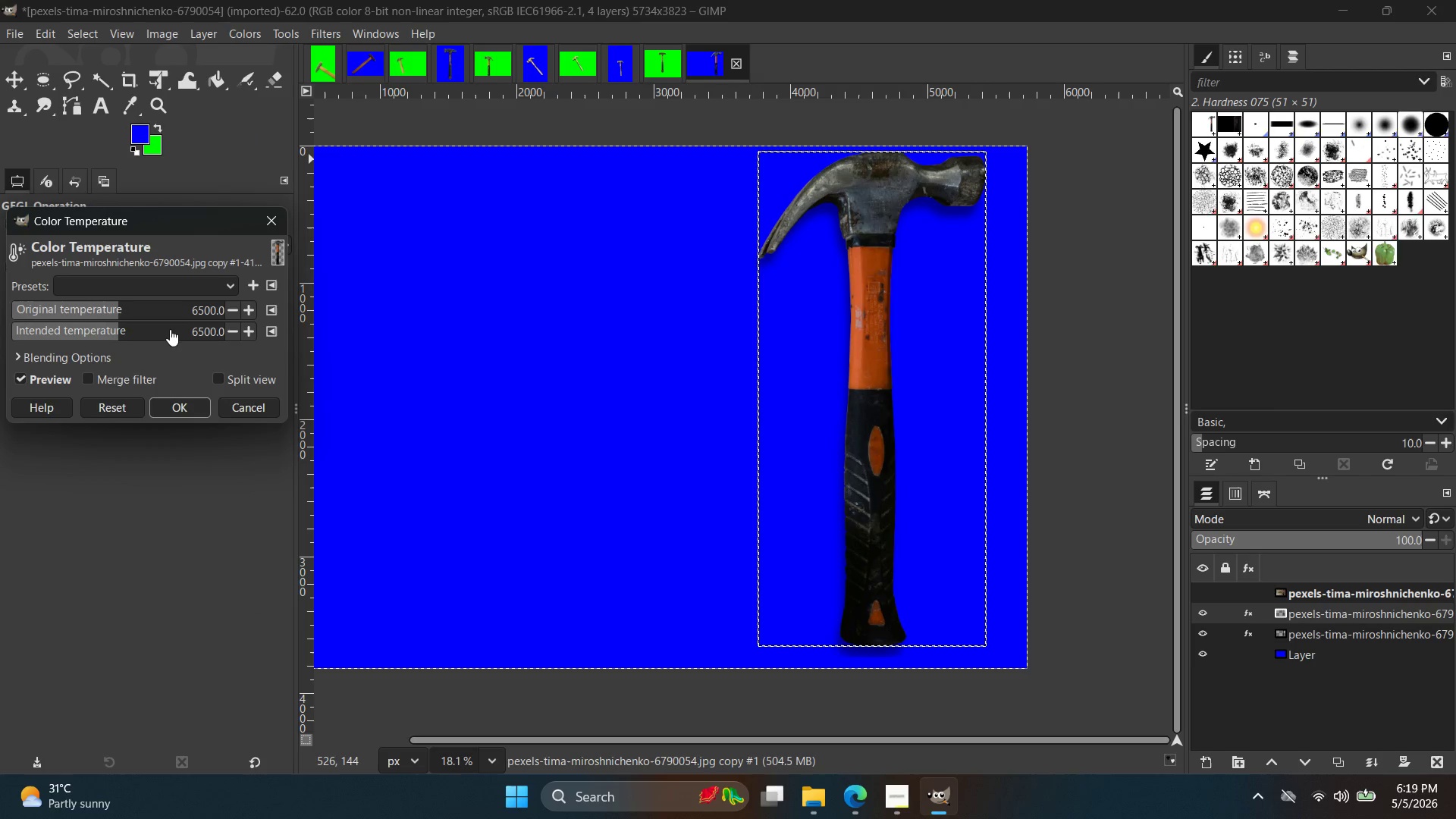 
left_click_drag(start_coordinate=[133, 331], to_coordinate=[163, 329])
 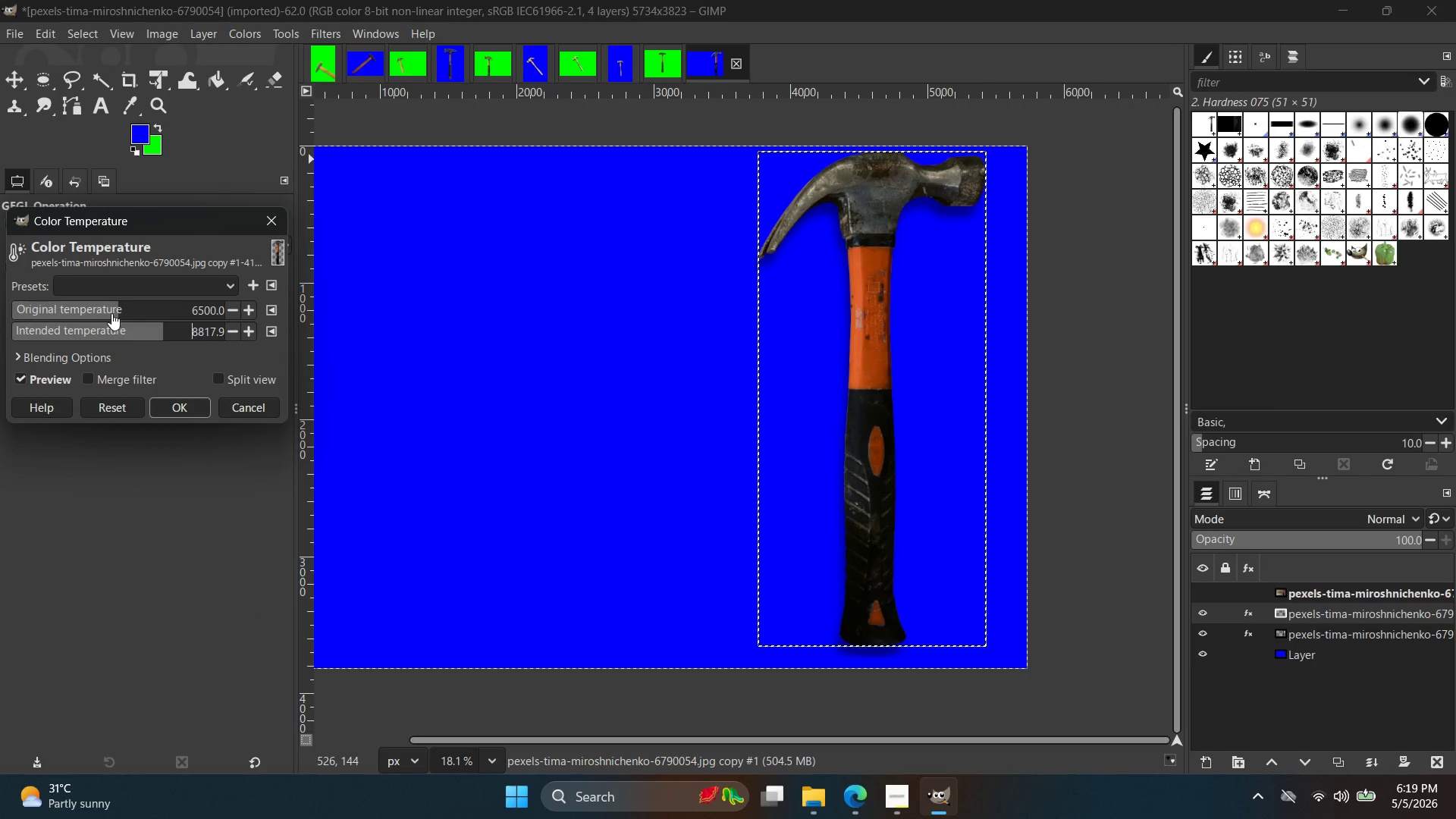 
left_click_drag(start_coordinate=[111, 313], to_coordinate=[40, 315])
 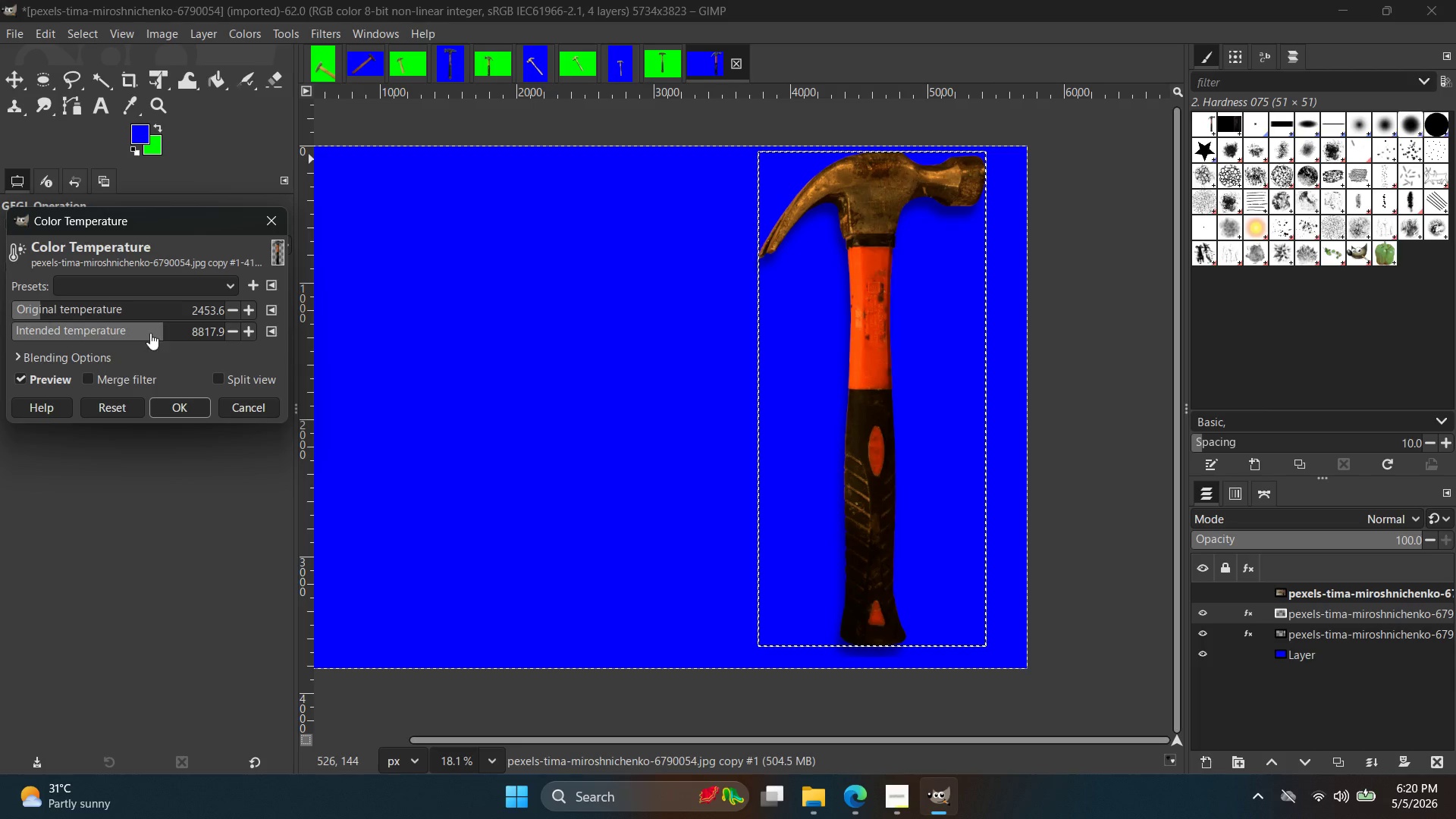 
left_click_drag(start_coordinate=[149, 332], to_coordinate=[99, 335])
 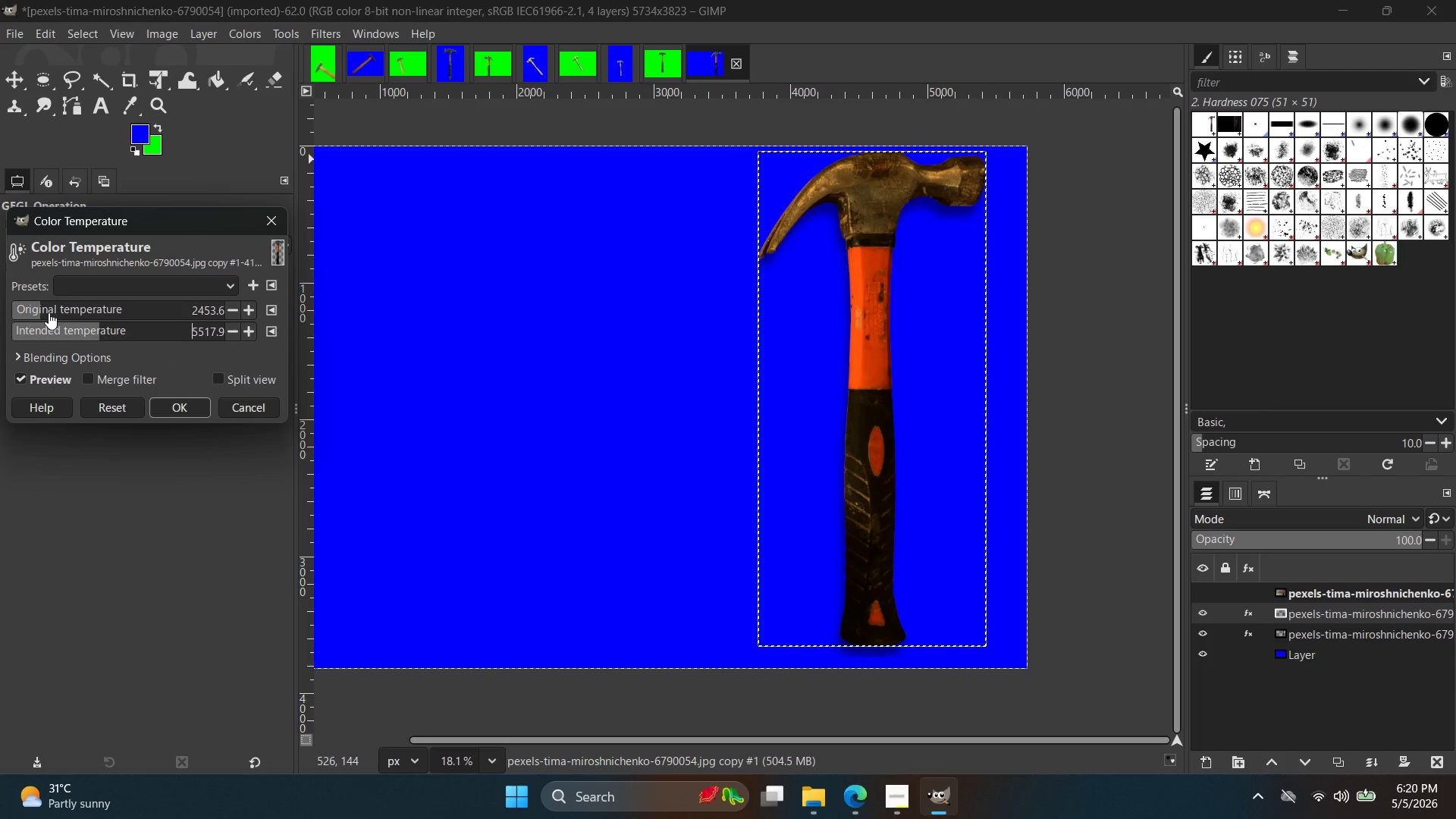 
left_click_drag(start_coordinate=[49, 312], to_coordinate=[64, 312])
 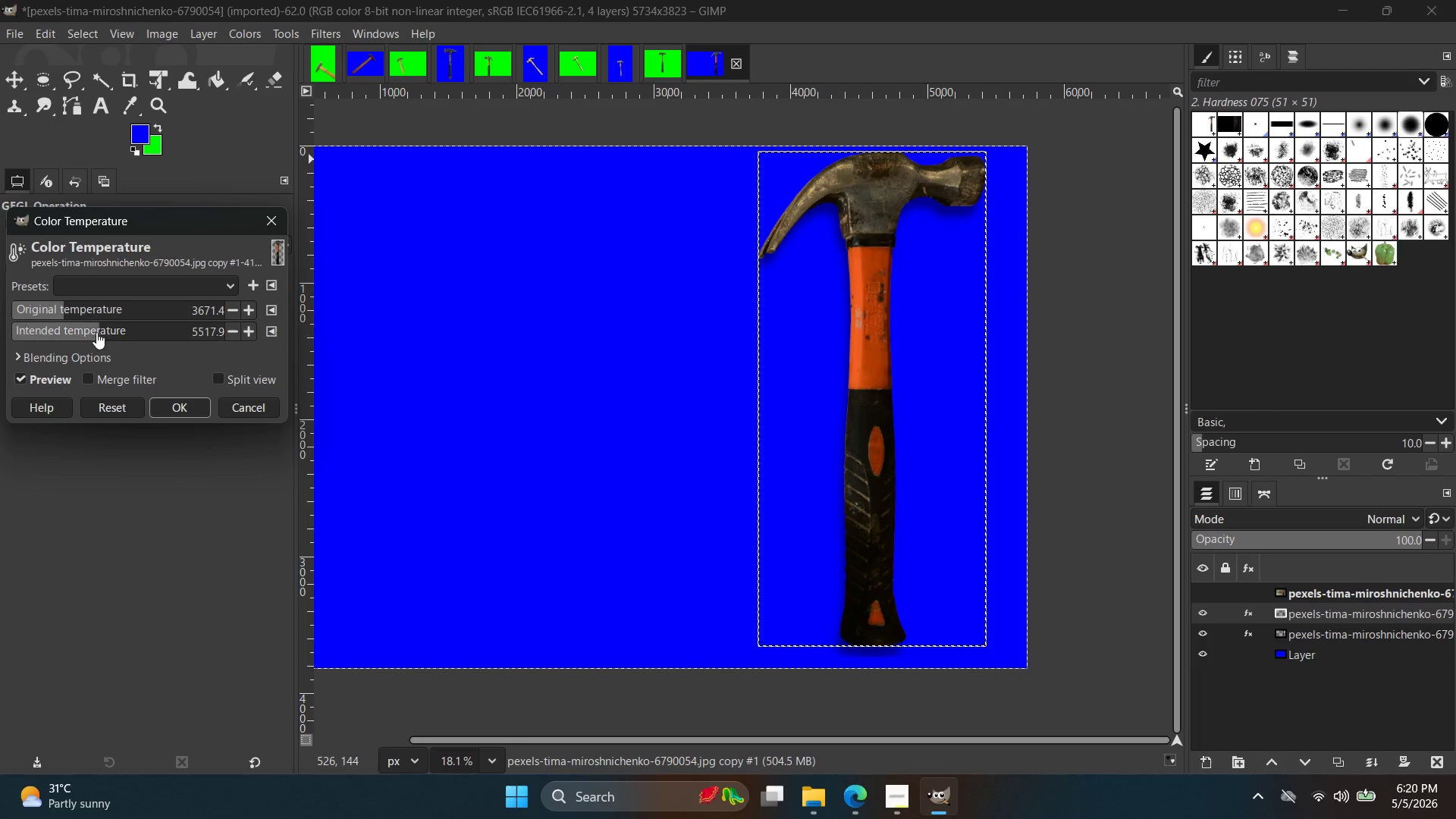 
left_click_drag(start_coordinate=[100, 334], to_coordinate=[150, 335])
 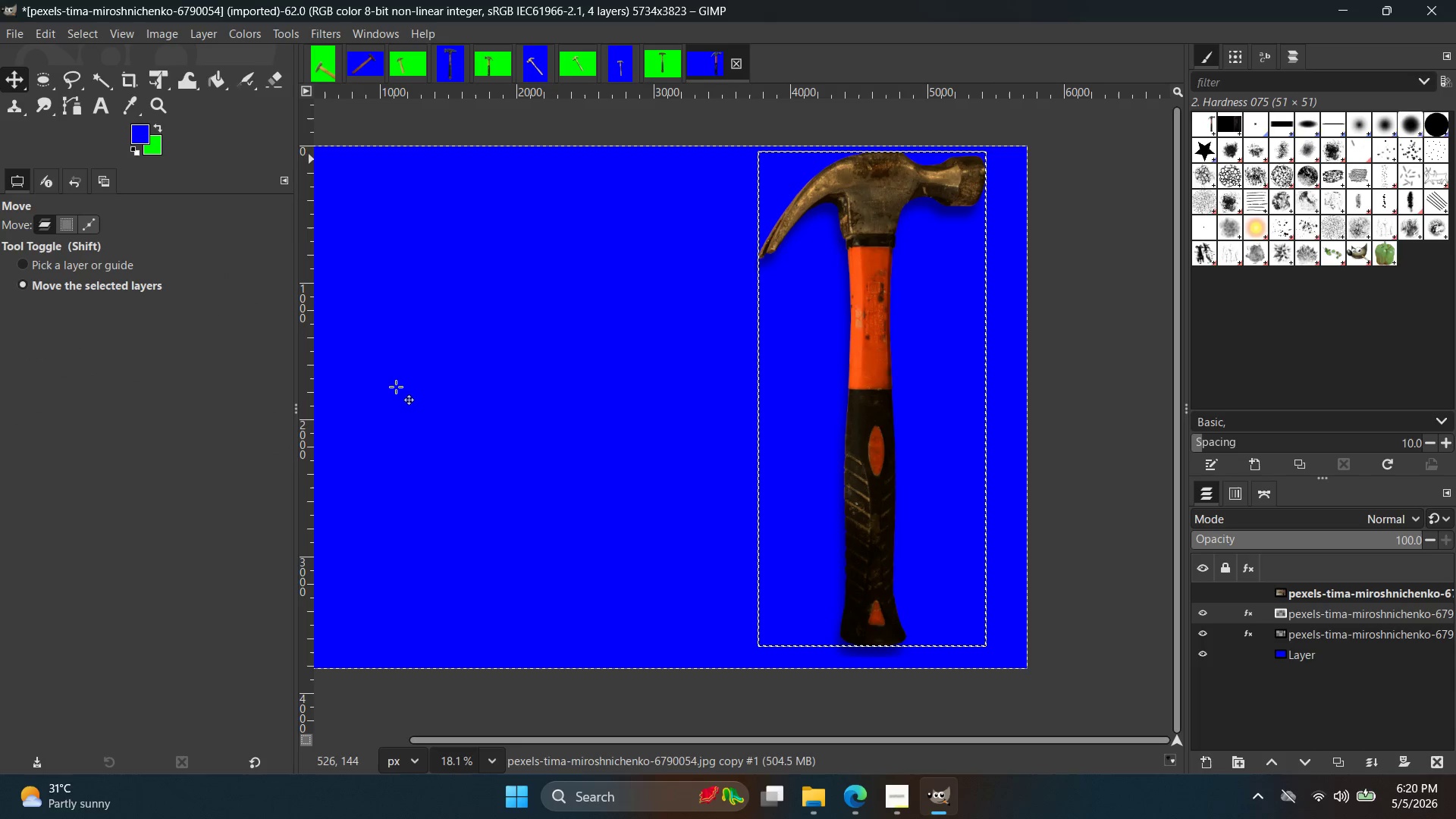 
left_click([1209, 595])
 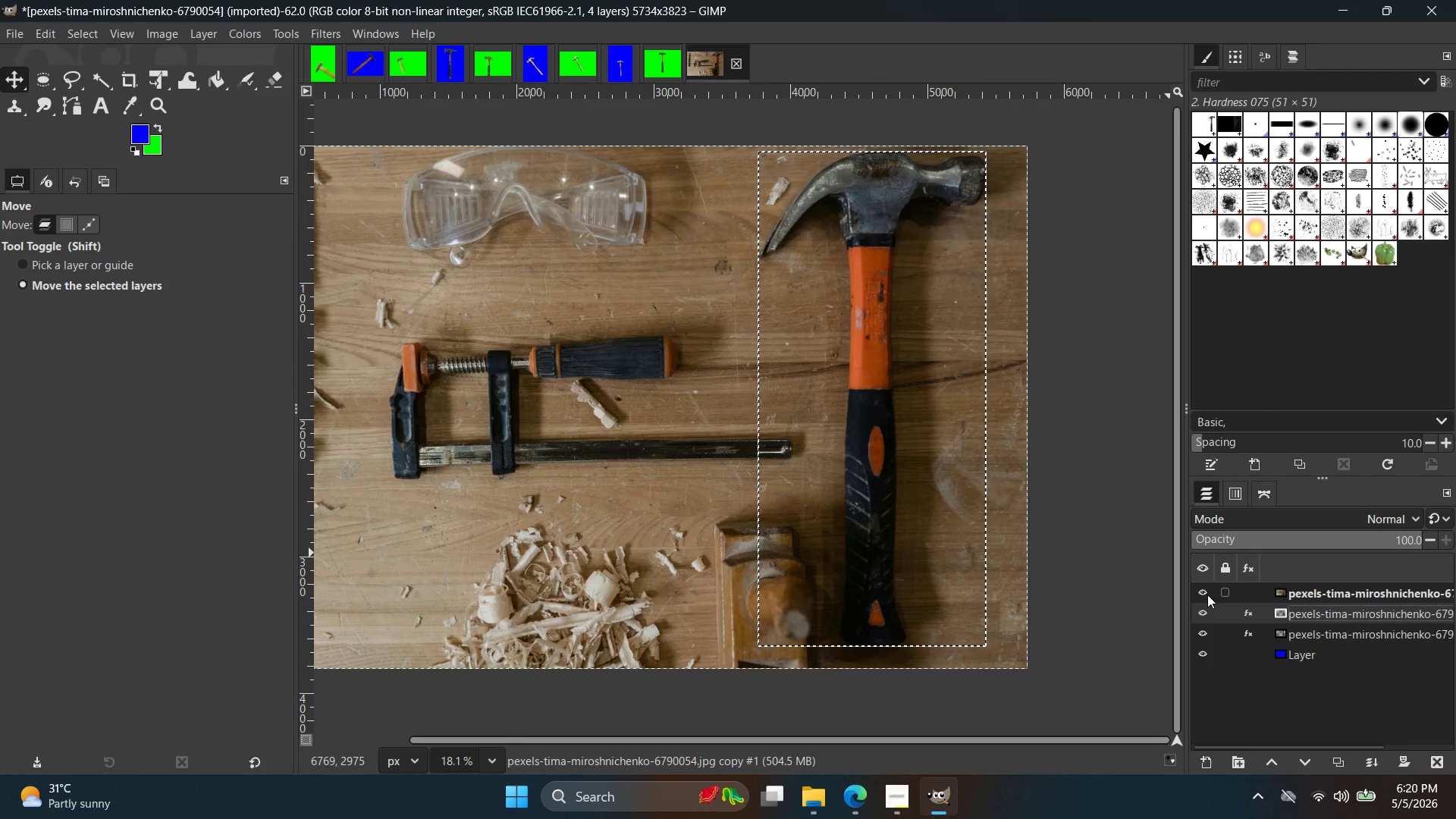 
left_click([1207, 594])
 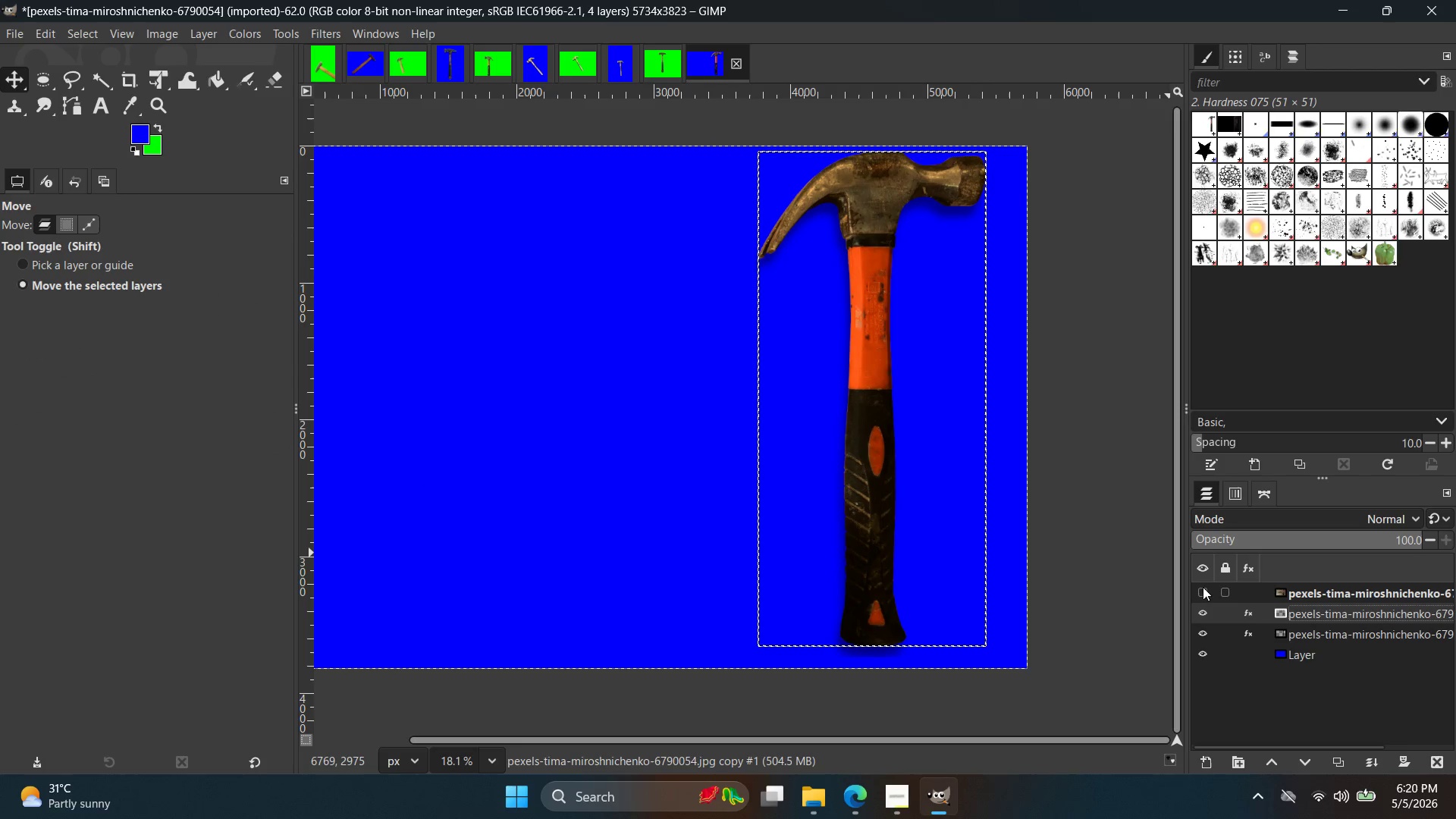 
key(Control+ControlLeft)
 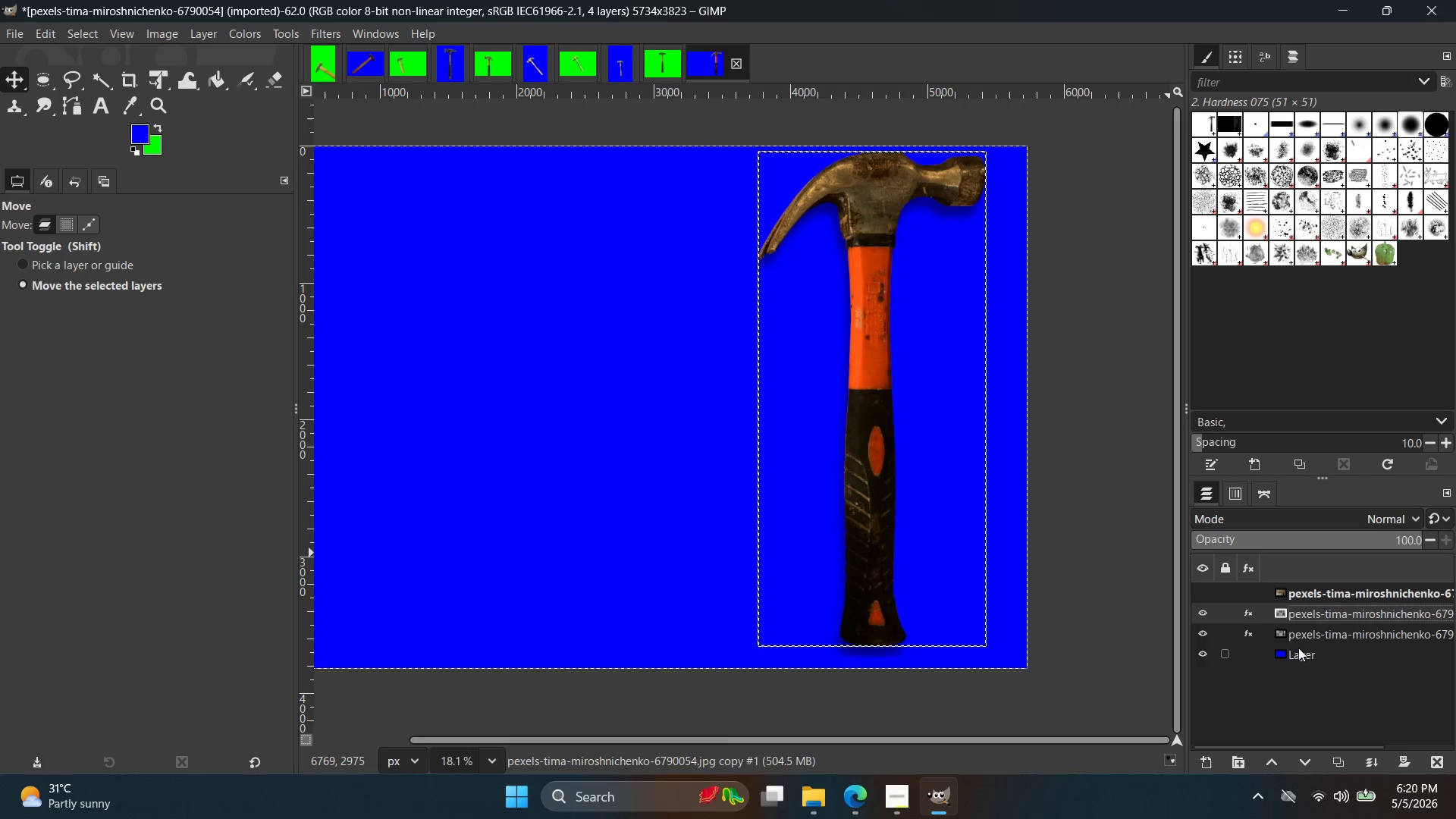 
left_click([1298, 648])
 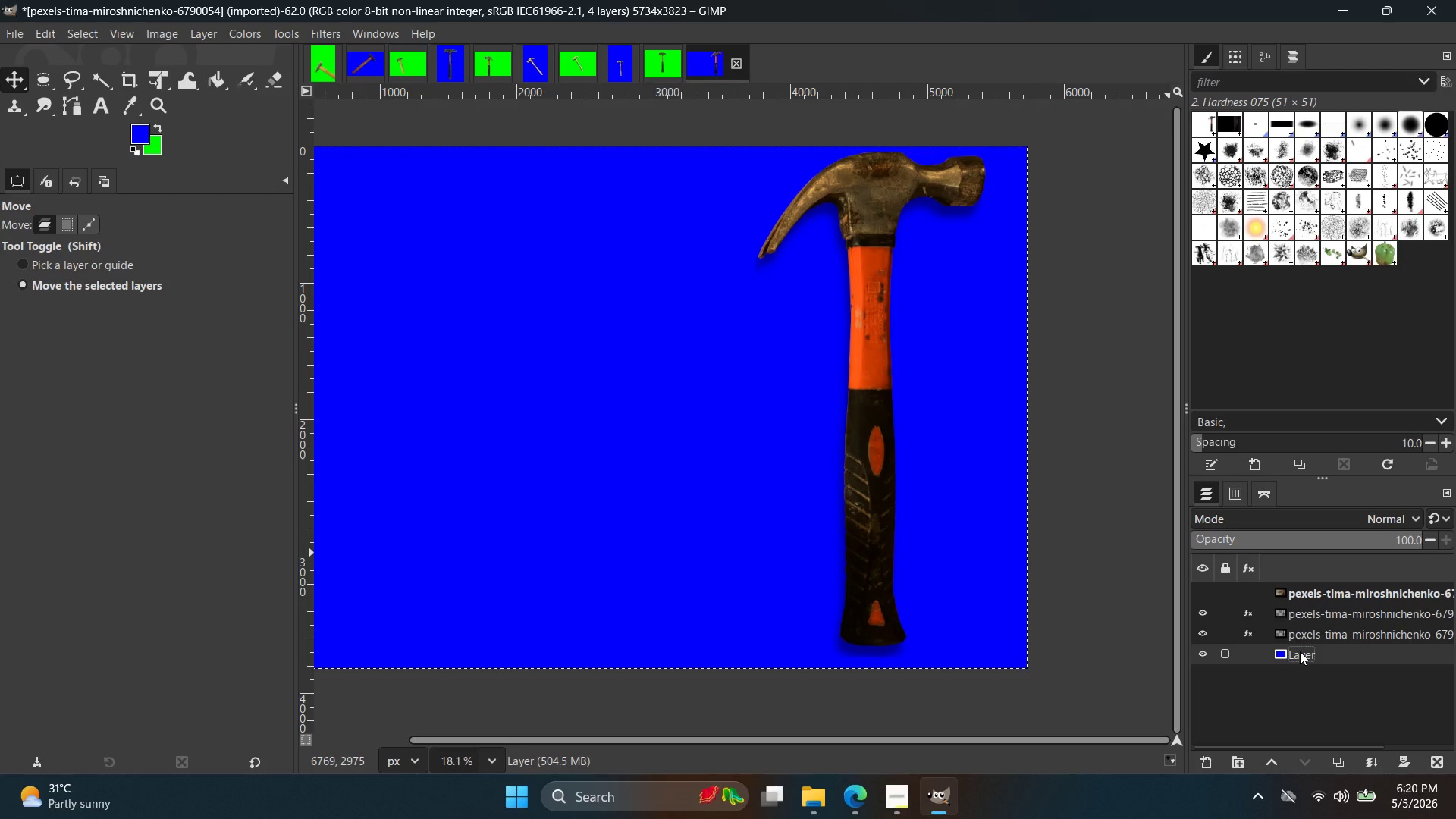 
hold_key(key=ControlLeft, duration=1.09)
scroll: coordinate [1214, 560], scroll_direction: down, amount: 3.0
 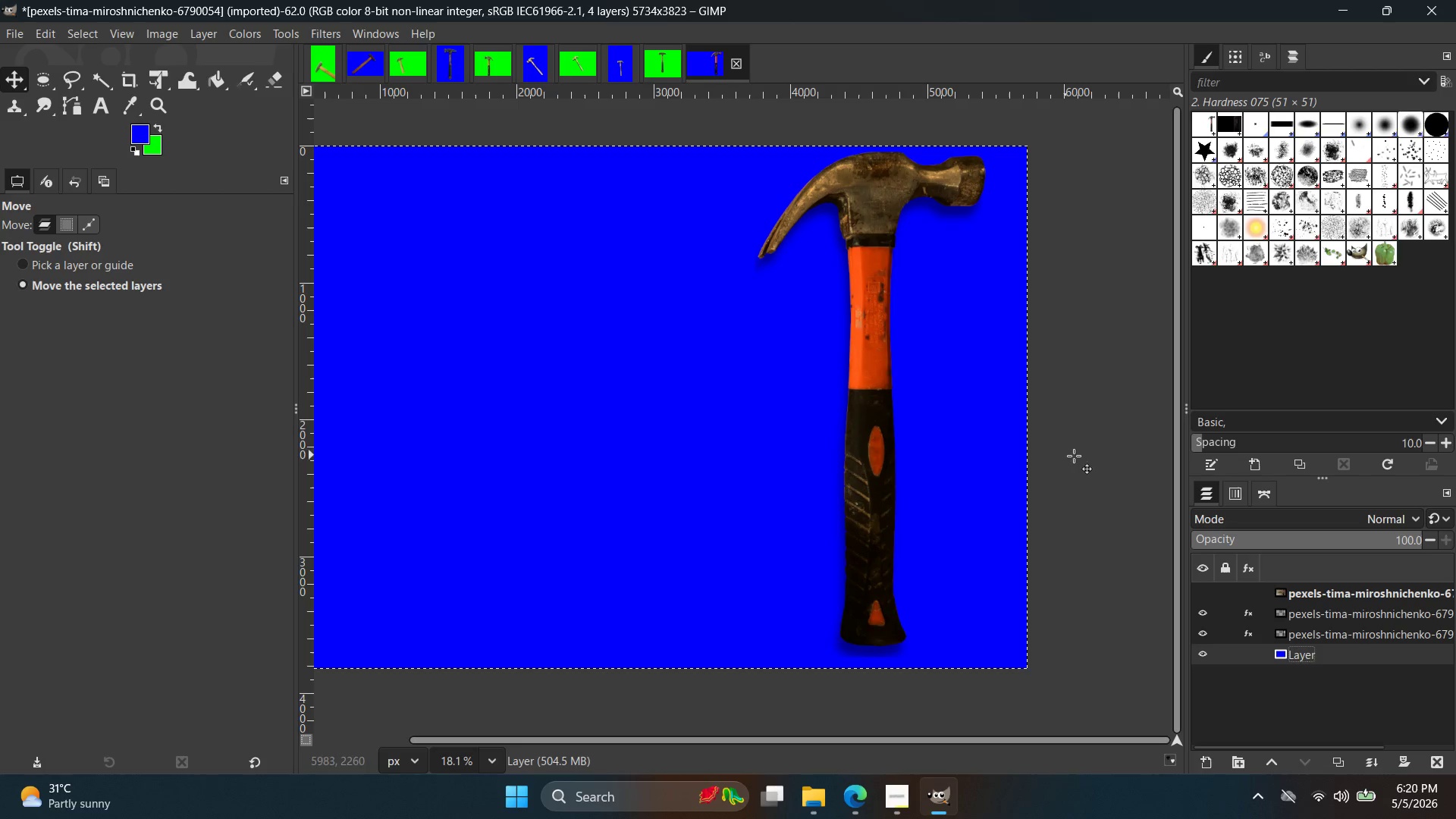 
hold_key(key=ControlLeft, duration=0.5)
scroll: coordinate [1034, 379], scroll_direction: down, amount: 2.0
 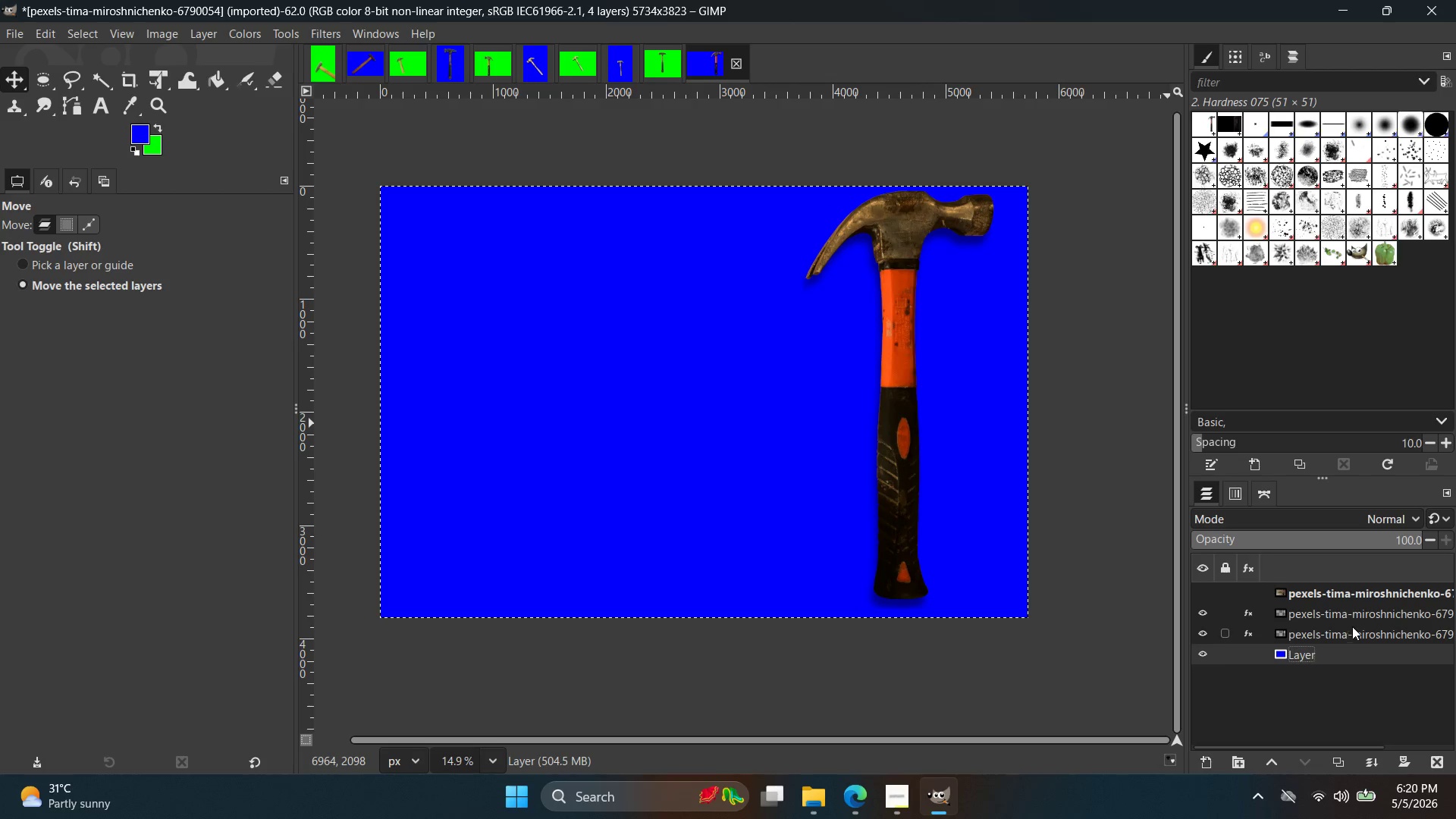 
left_click([1368, 632])
 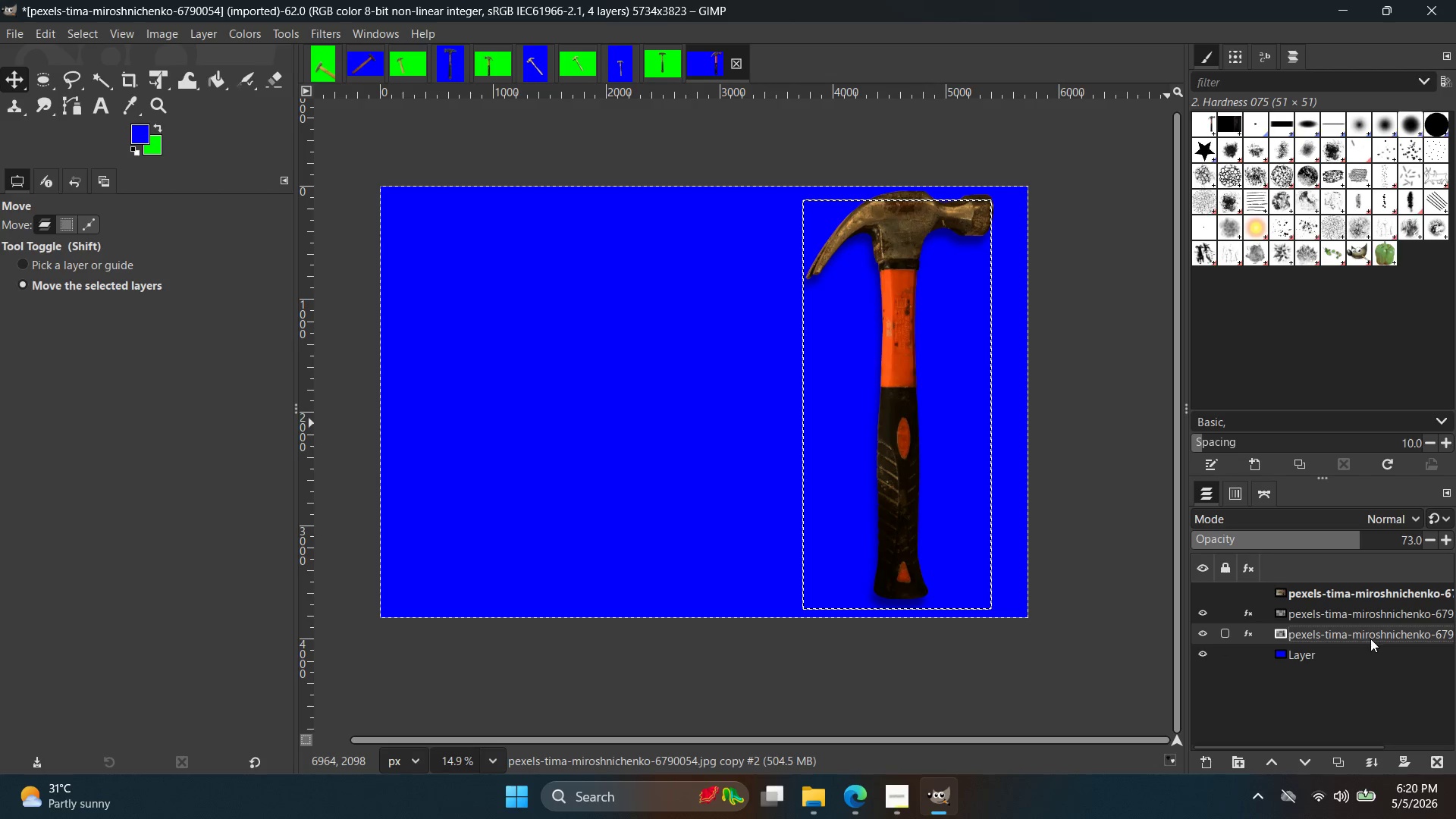 
key(Control+C)
 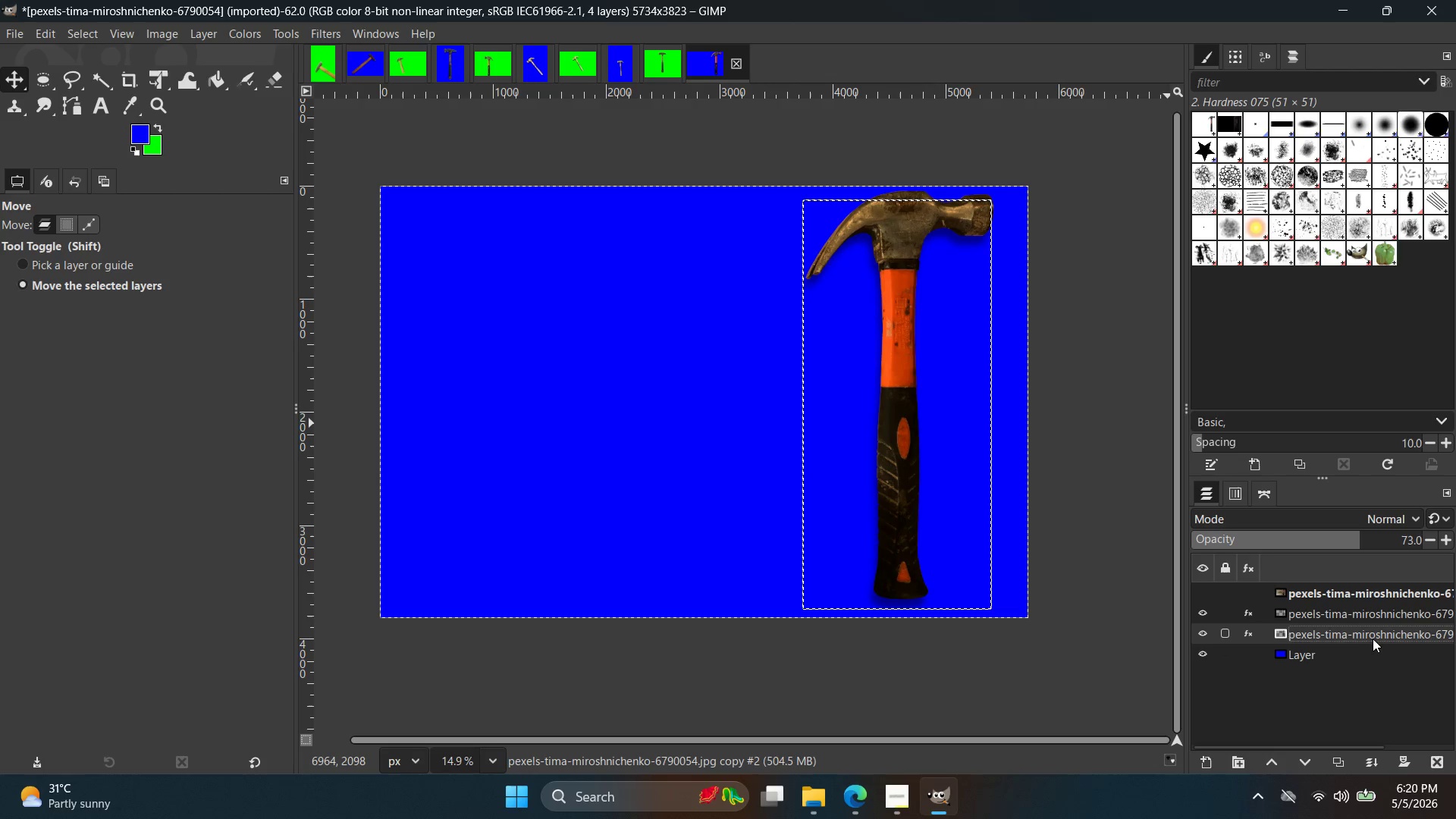 
key(Control+V)
 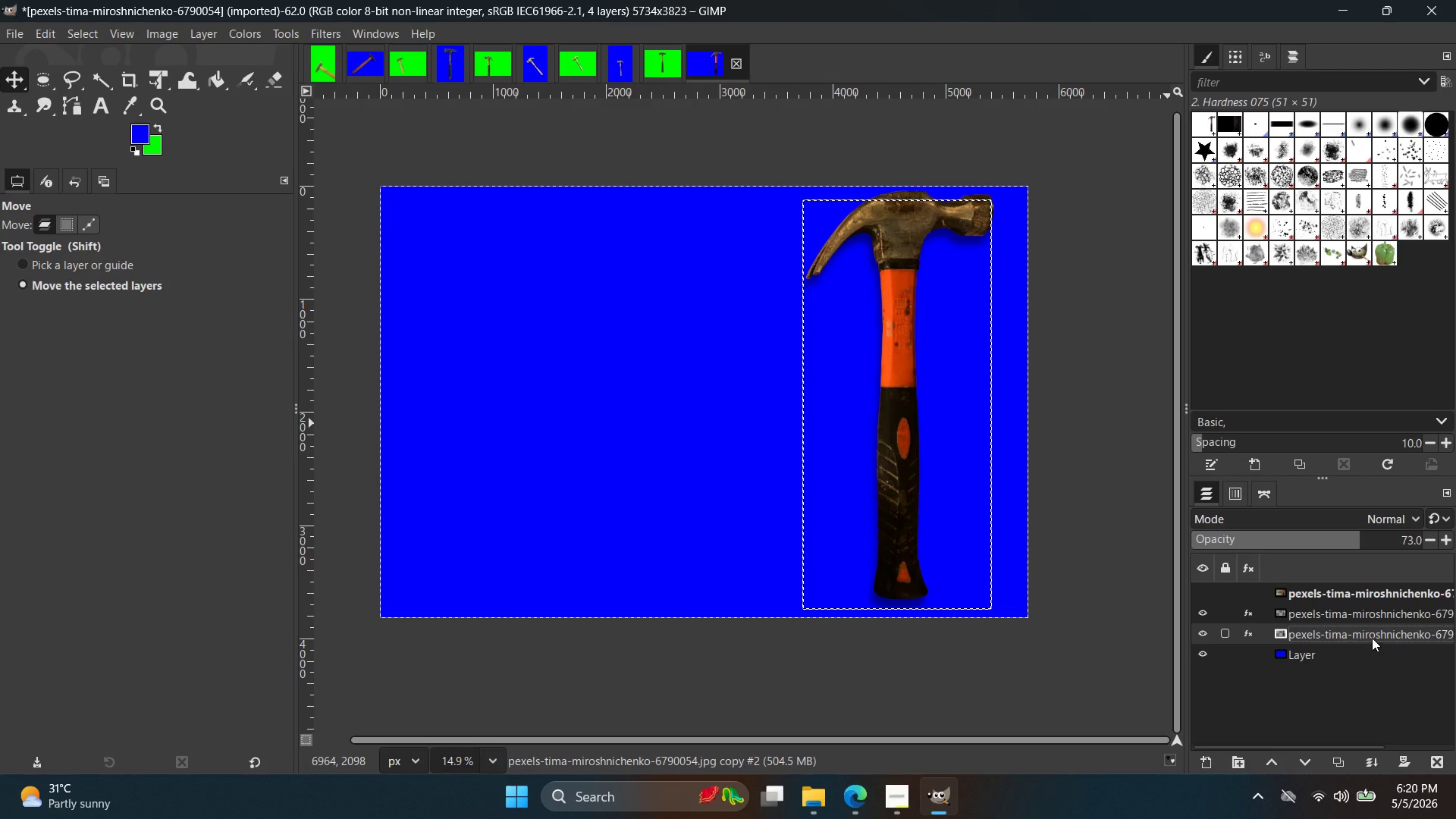 
left_click([1371, 633])
 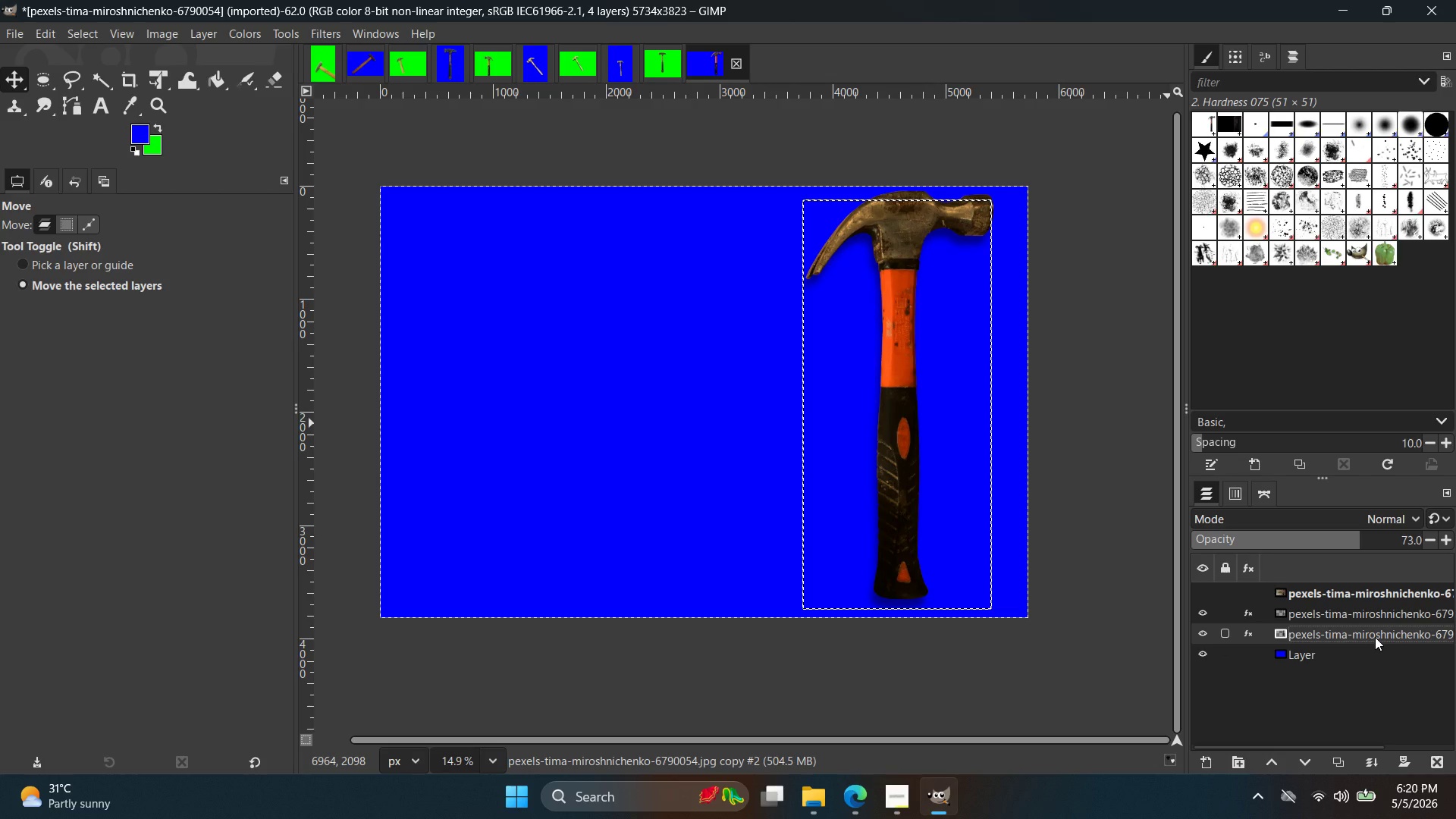 
key(Control+C)
 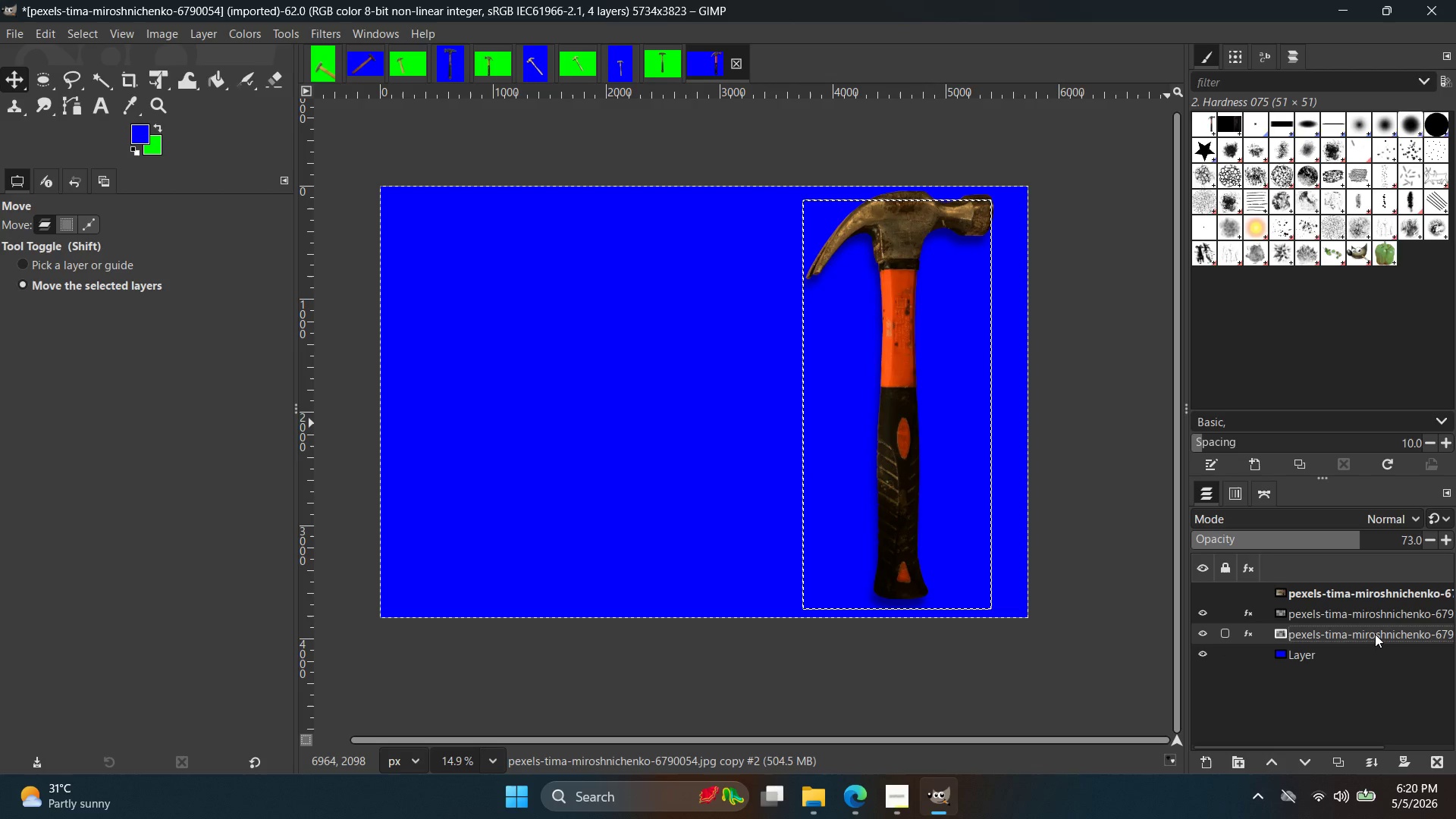 
key(Control+V)
 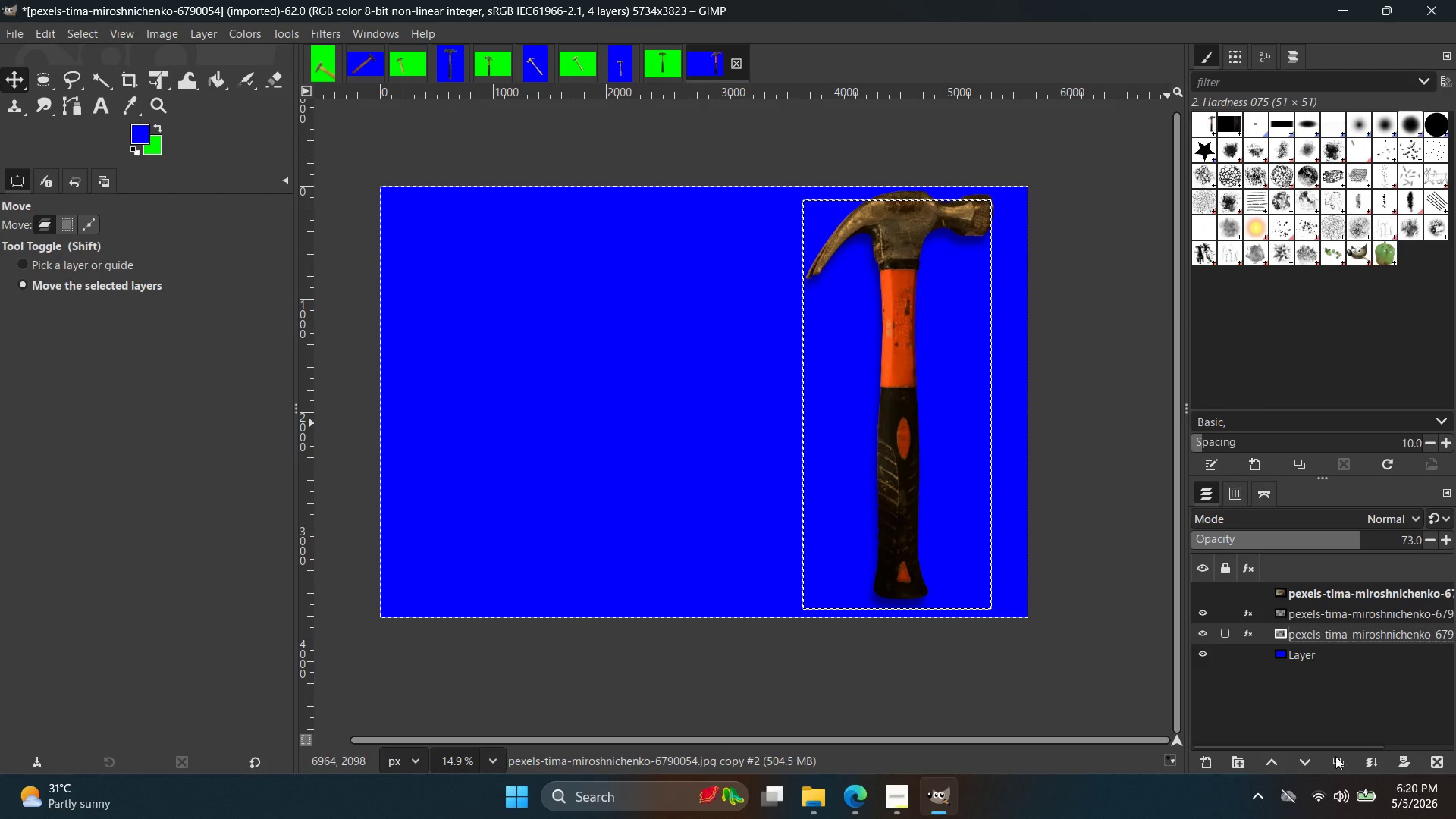 
left_click([1338, 719])
 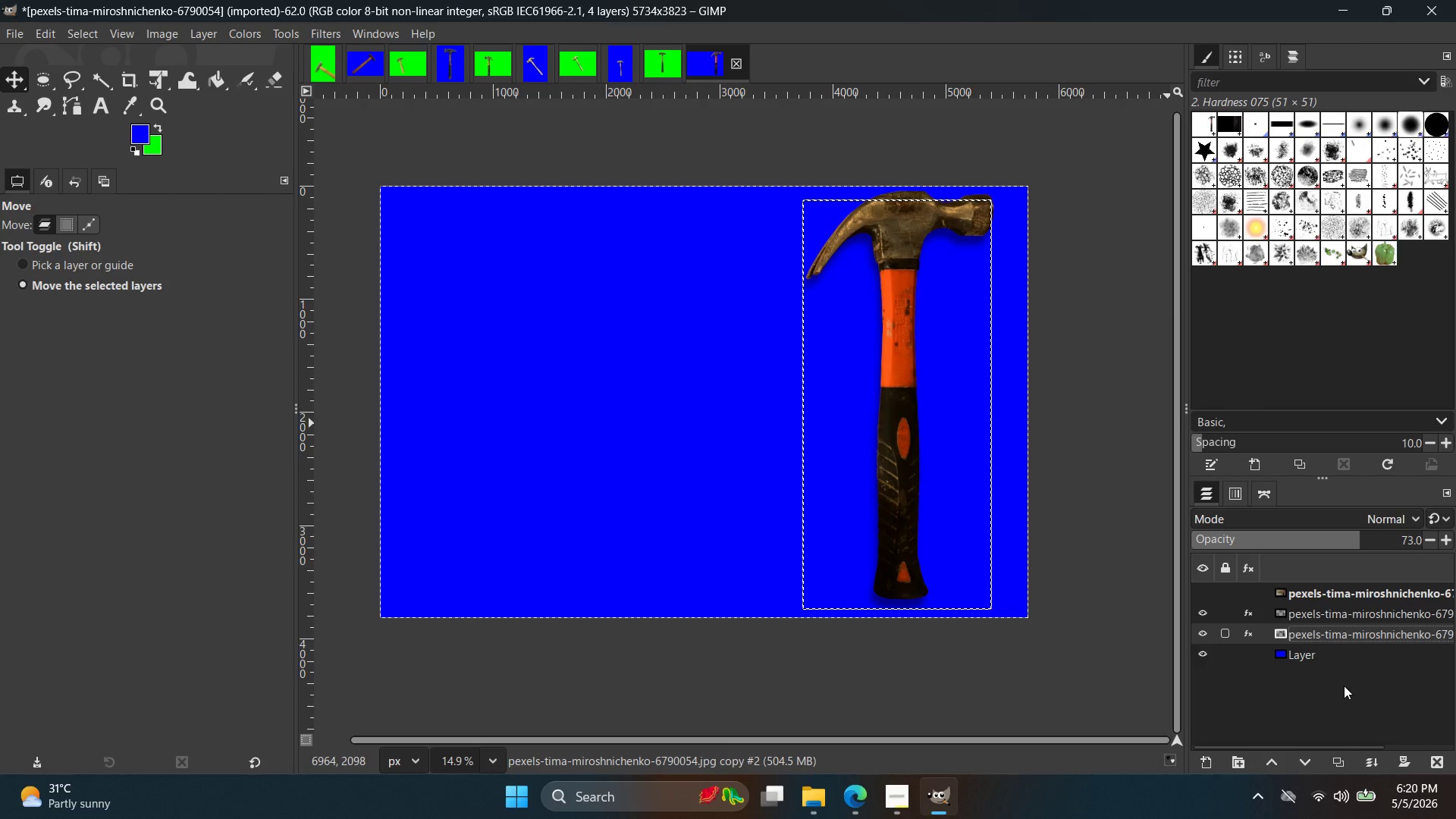 
left_click([1343, 658])
 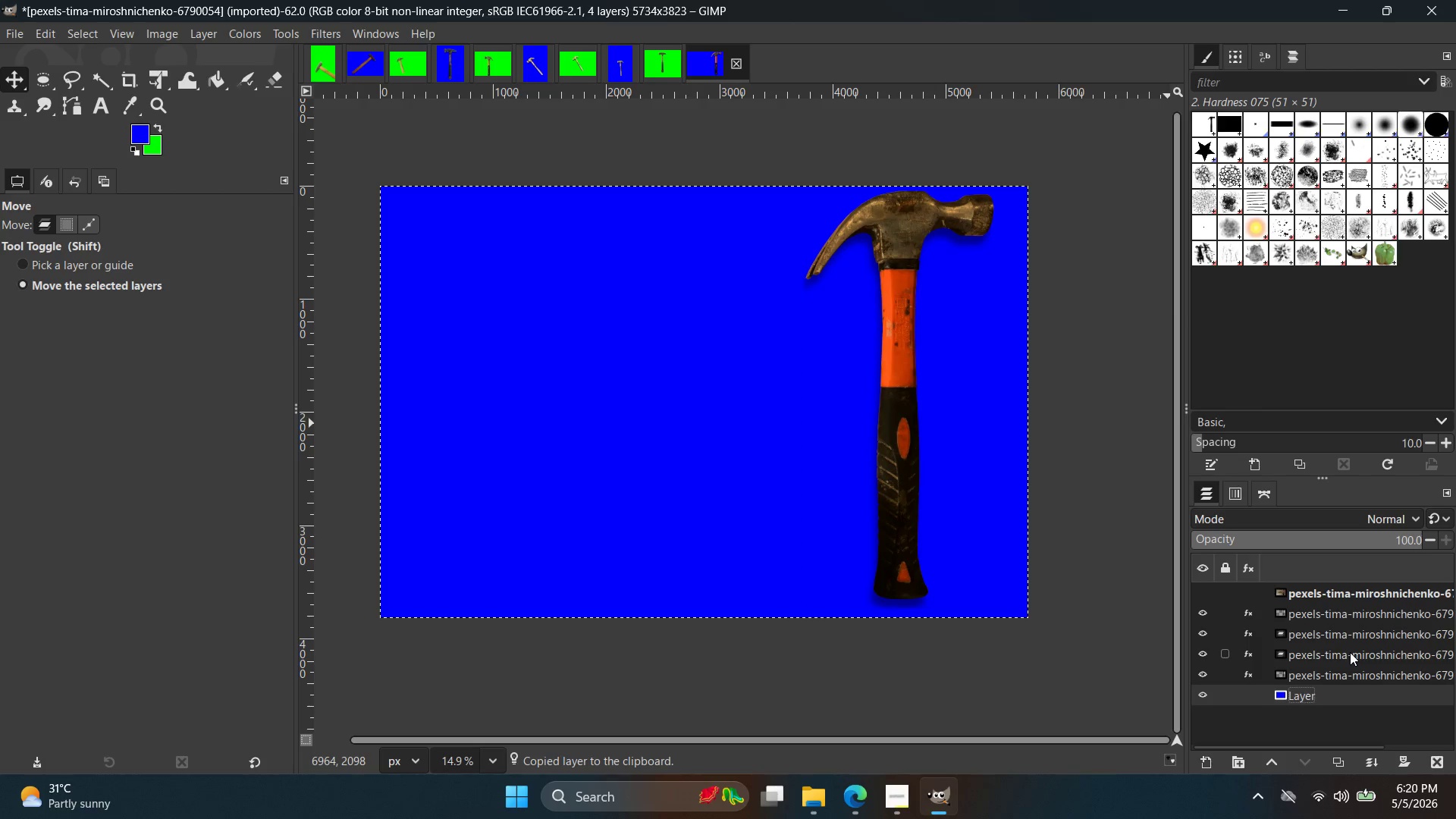 
left_click([1351, 659])
 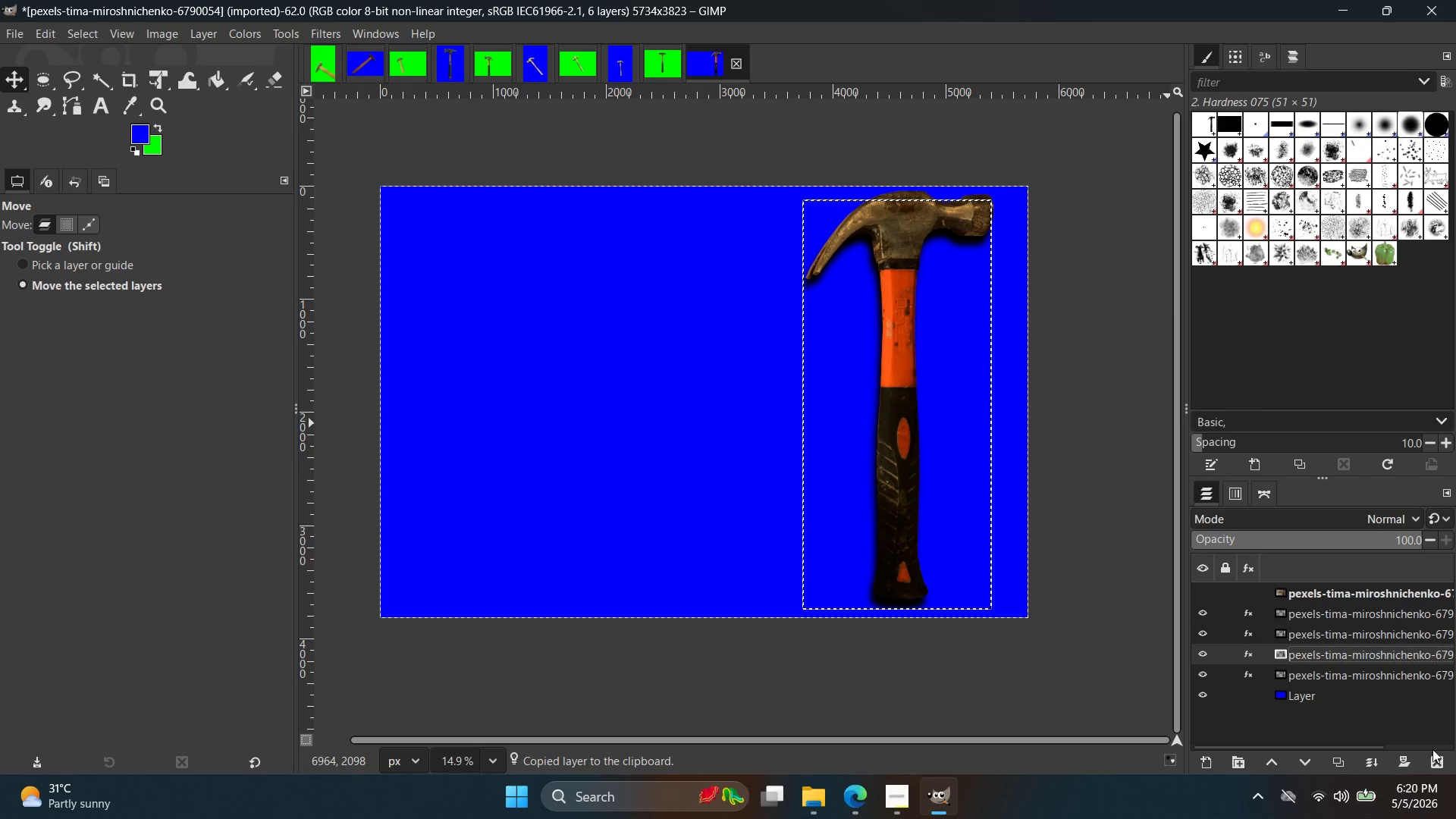 
left_click([1441, 761])
 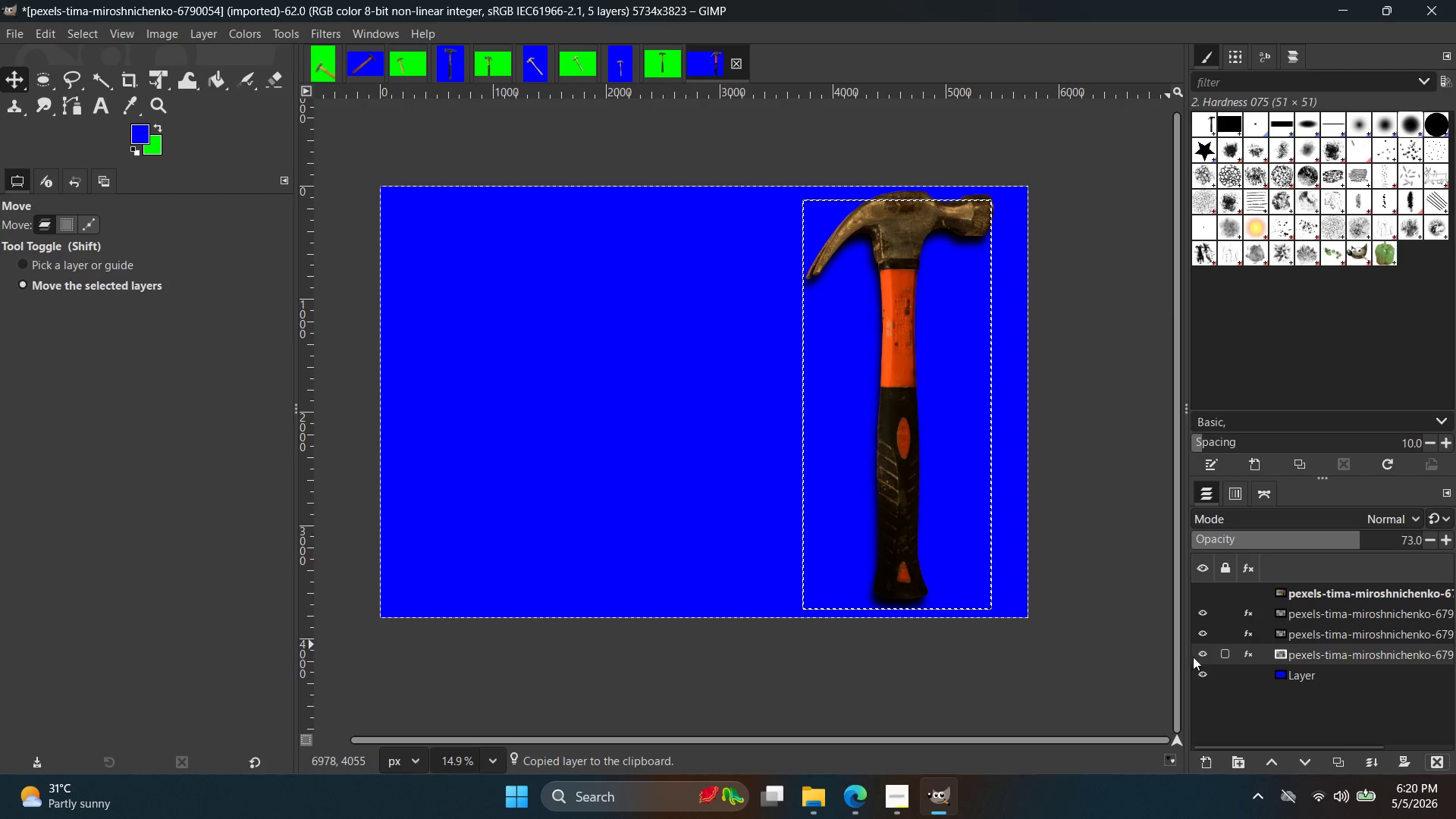 
double_click([1205, 654])
 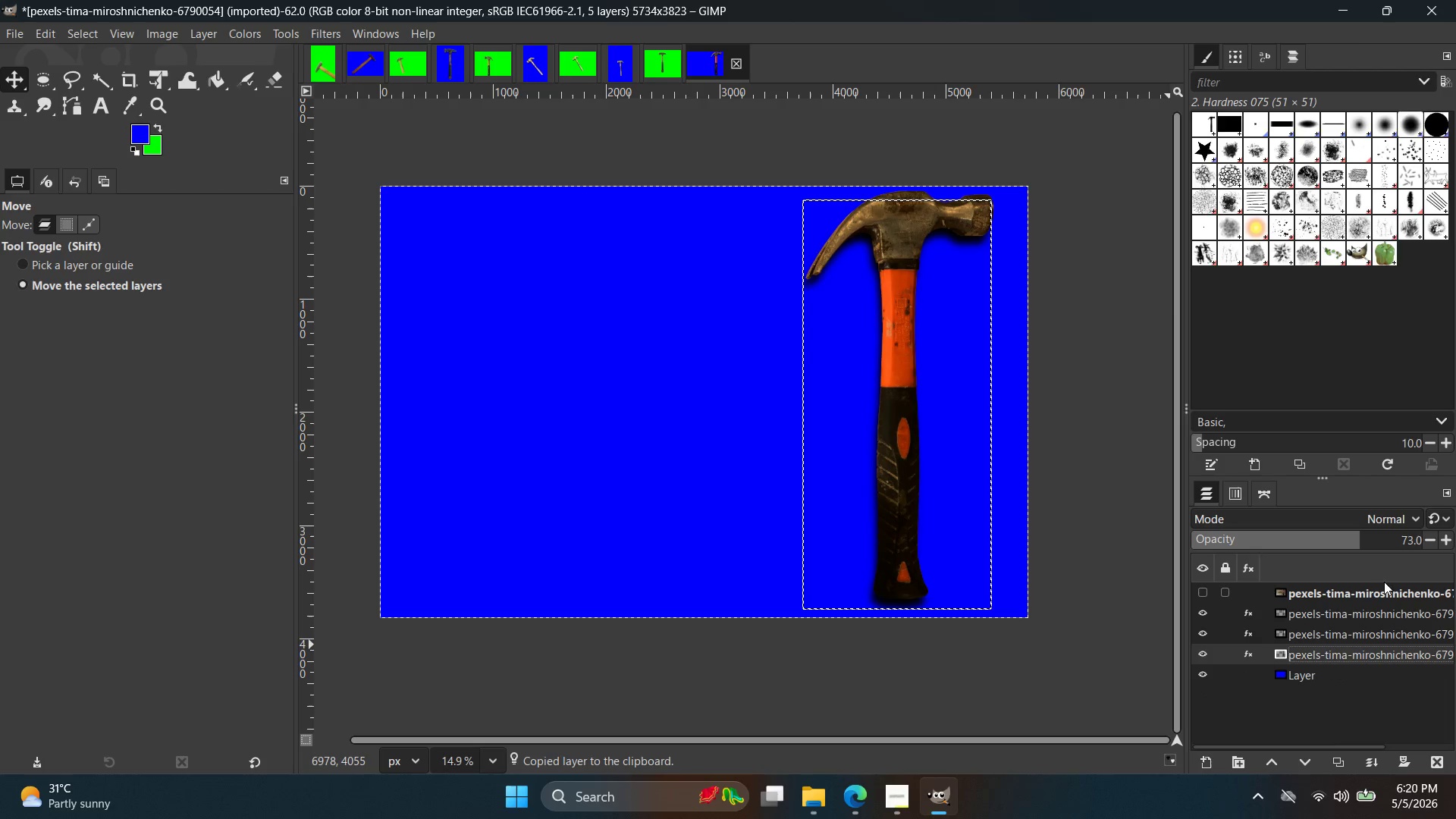 
left_click_drag(start_coordinate=[1340, 533], to_coordinate=[1294, 537])
 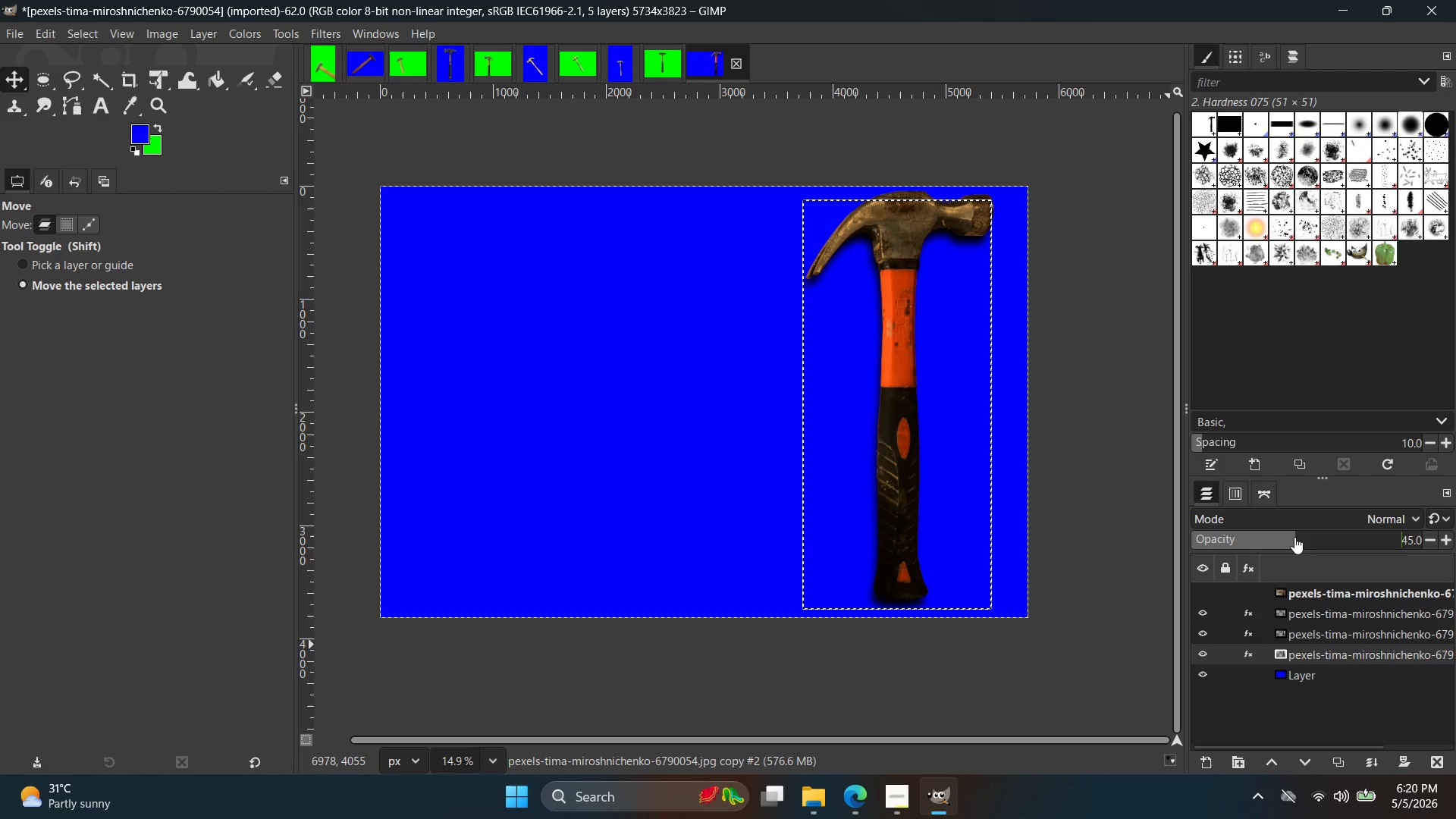 
left_click_drag(start_coordinate=[1286, 533], to_coordinate=[1241, 526])
 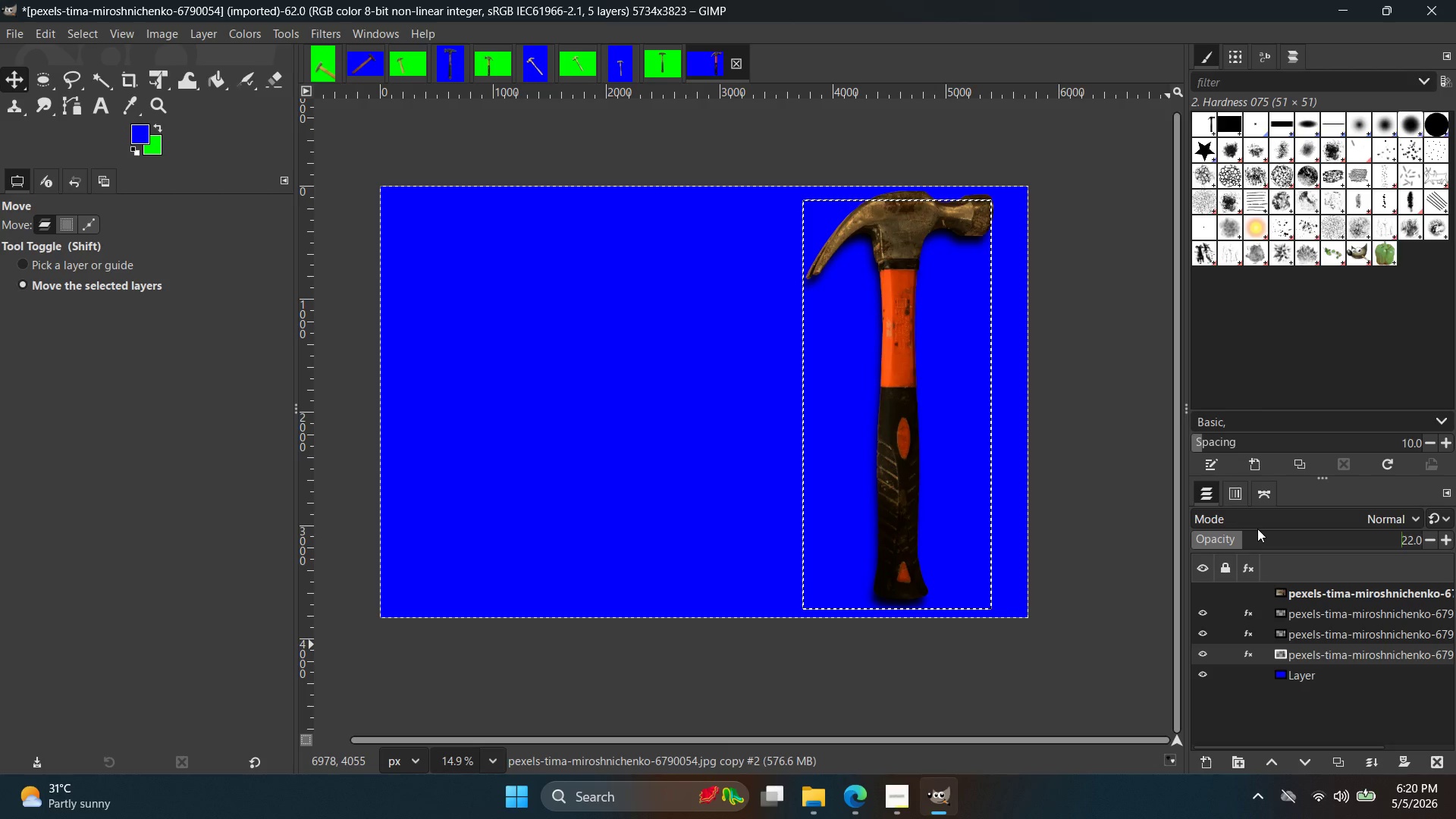 
left_click_drag(start_coordinate=[1257, 529], to_coordinate=[1270, 529])
 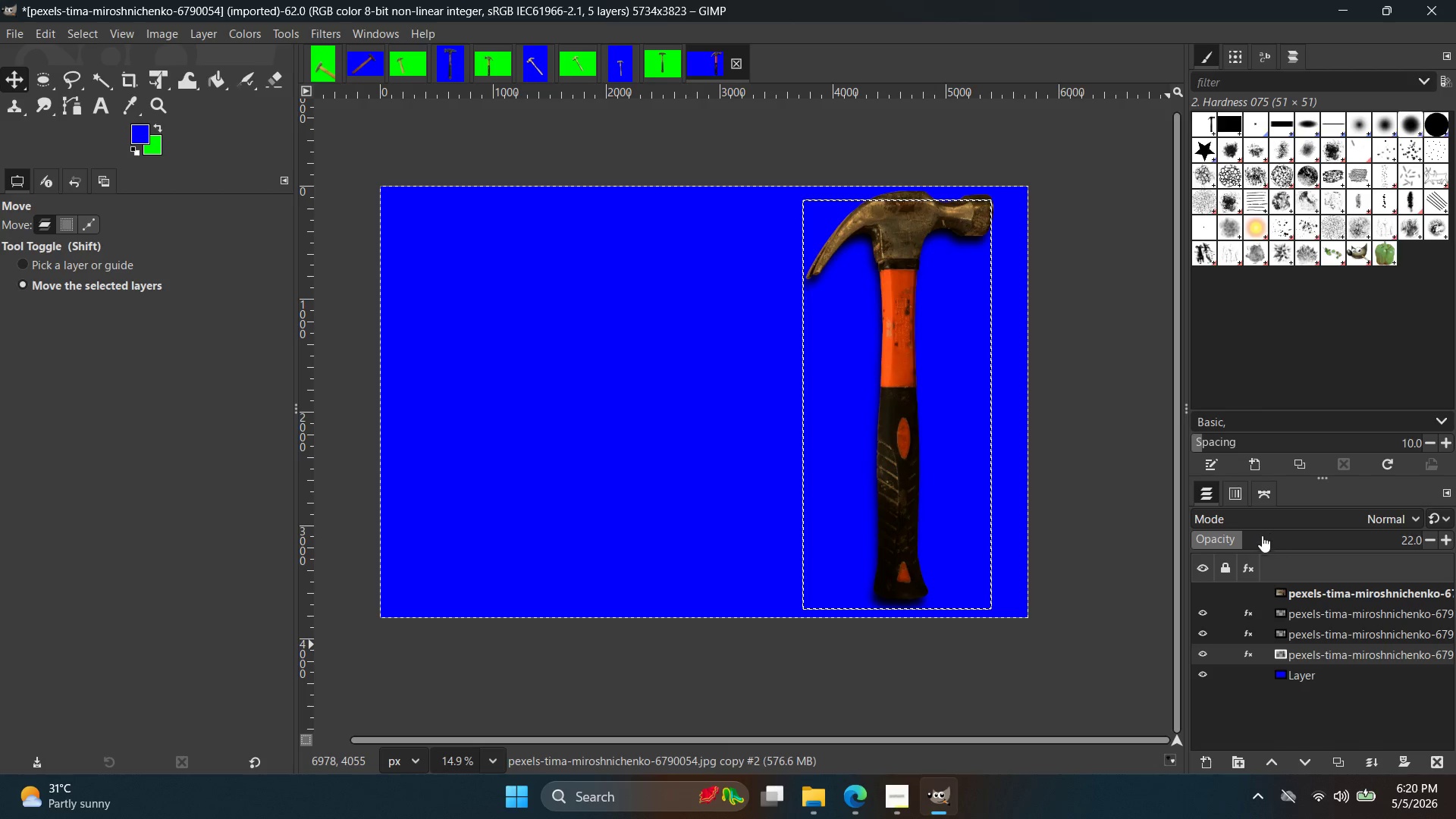 
left_click_drag(start_coordinate=[1262, 535], to_coordinate=[1276, 538])
 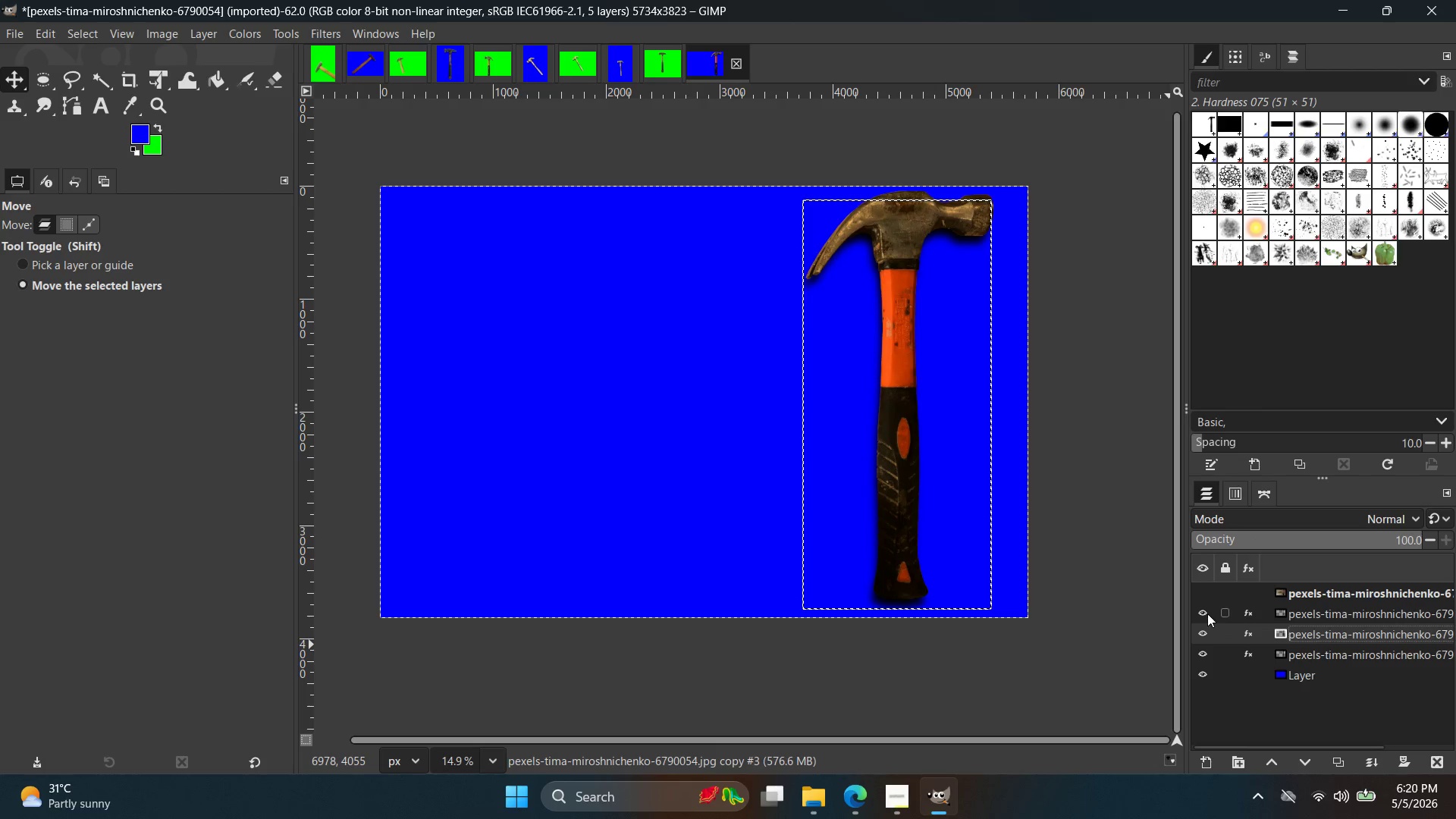 
double_click([1204, 613])
 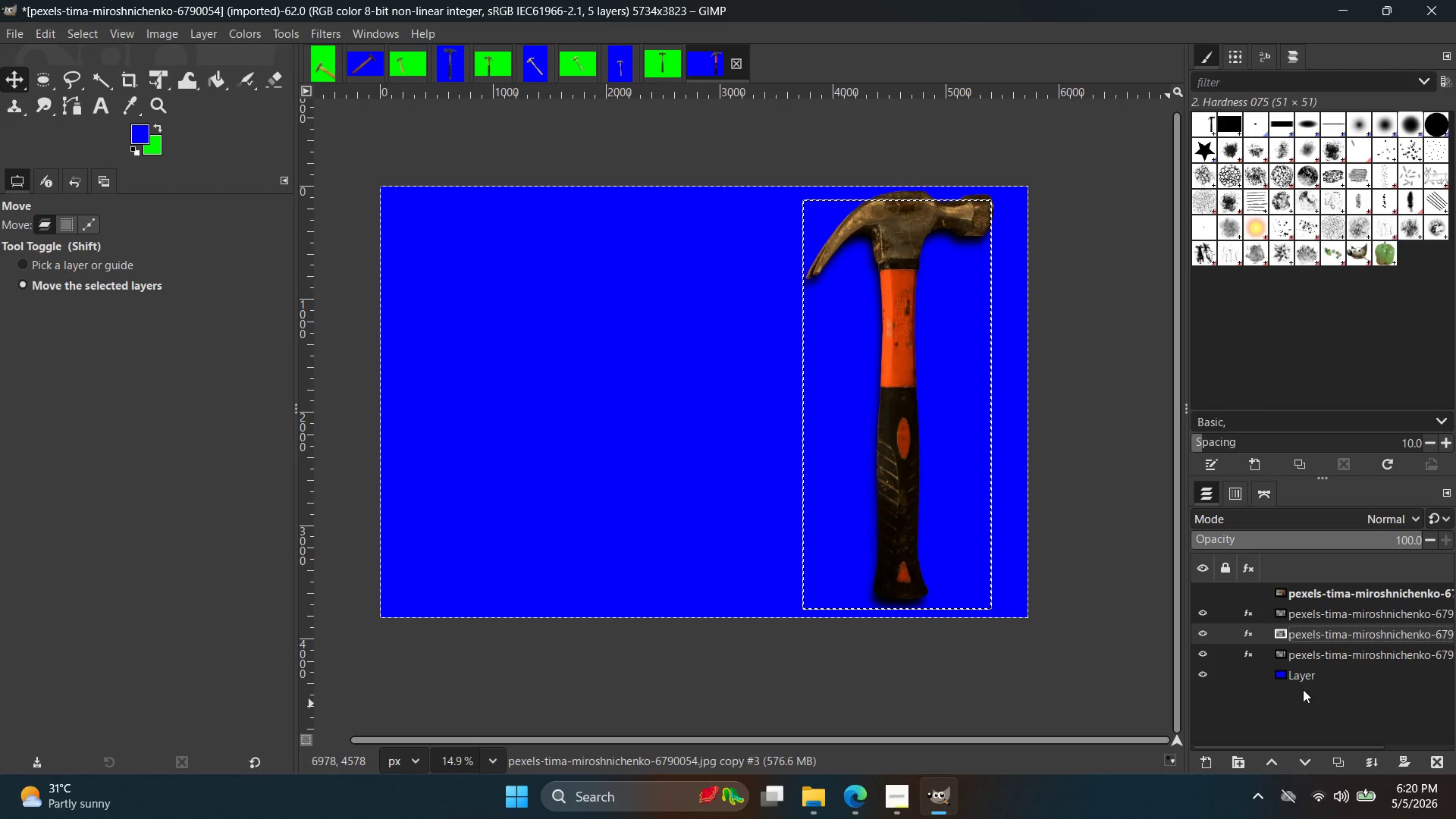 
double_click([1307, 673])
 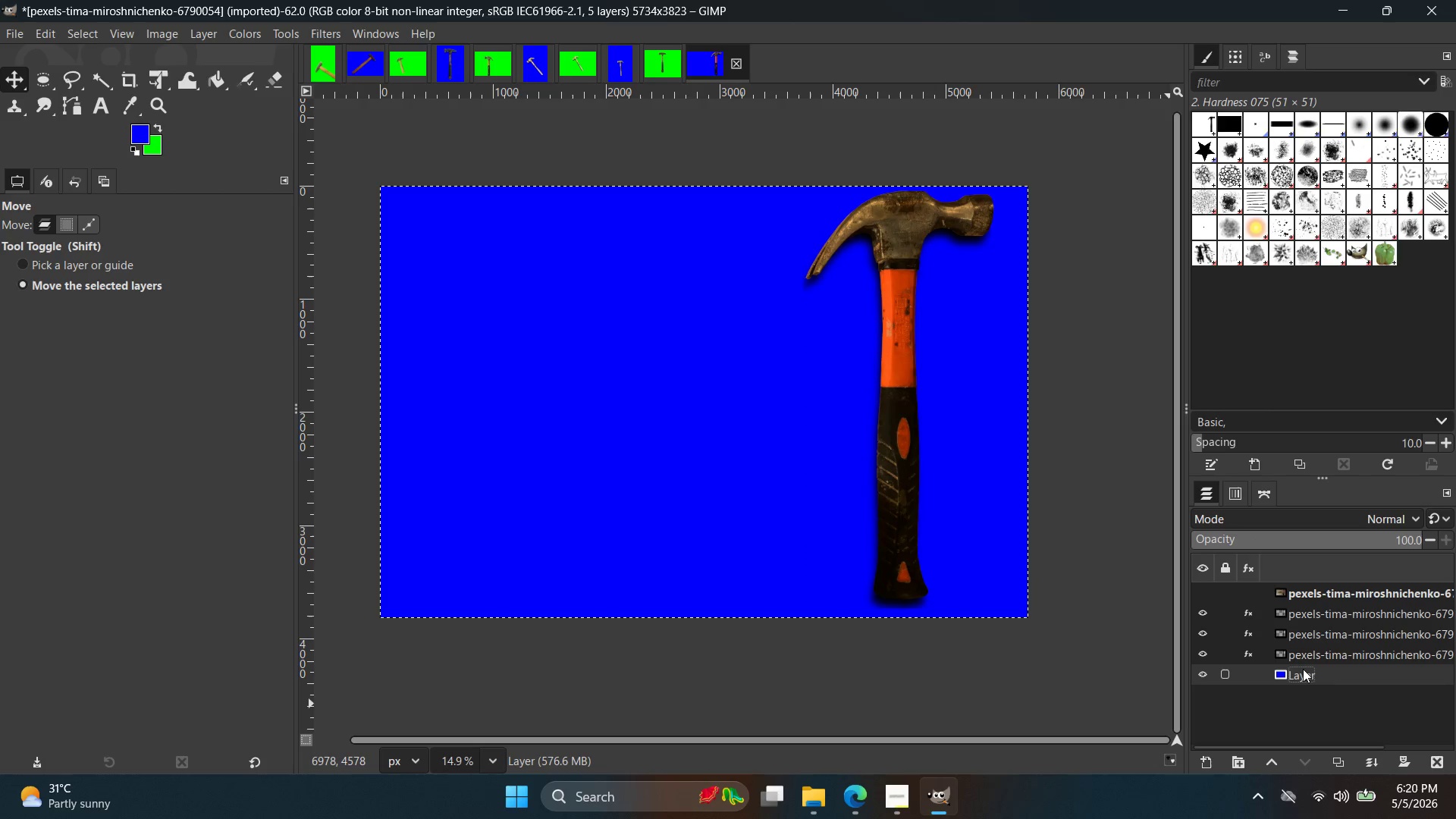 
key(Control+Shift+E)
 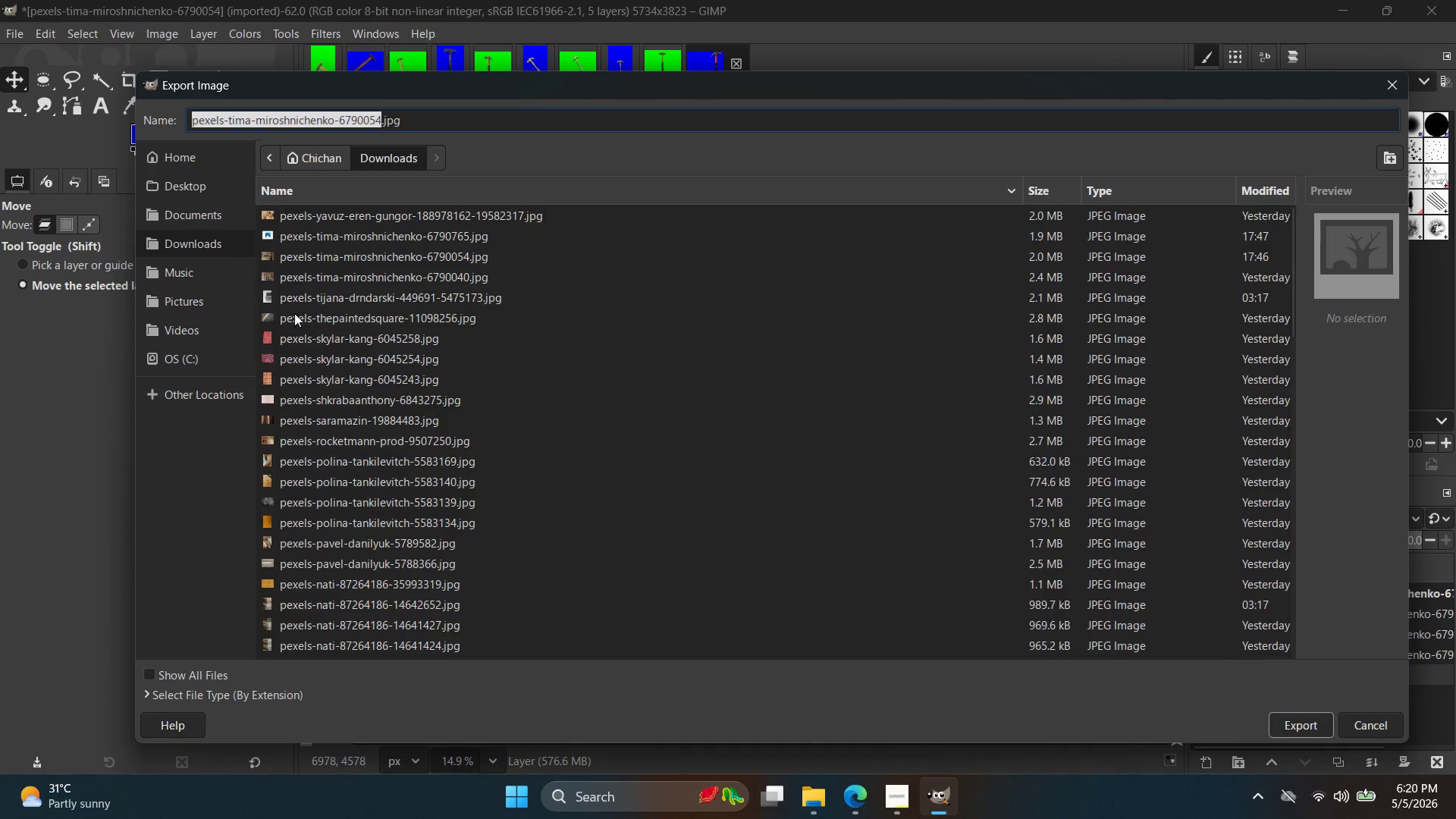 
left_click([188, 181])
 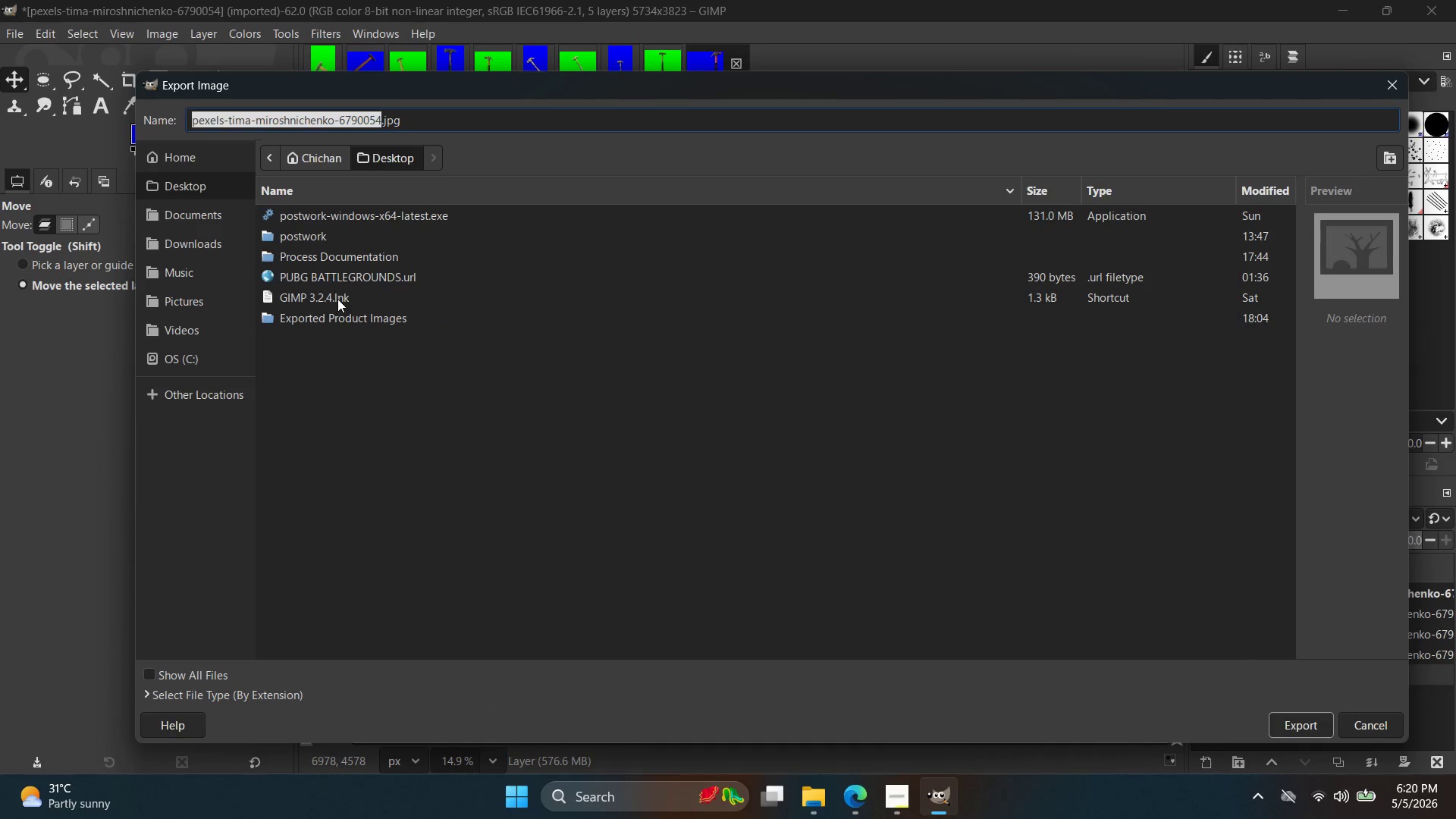 
double_click([342, 312])
 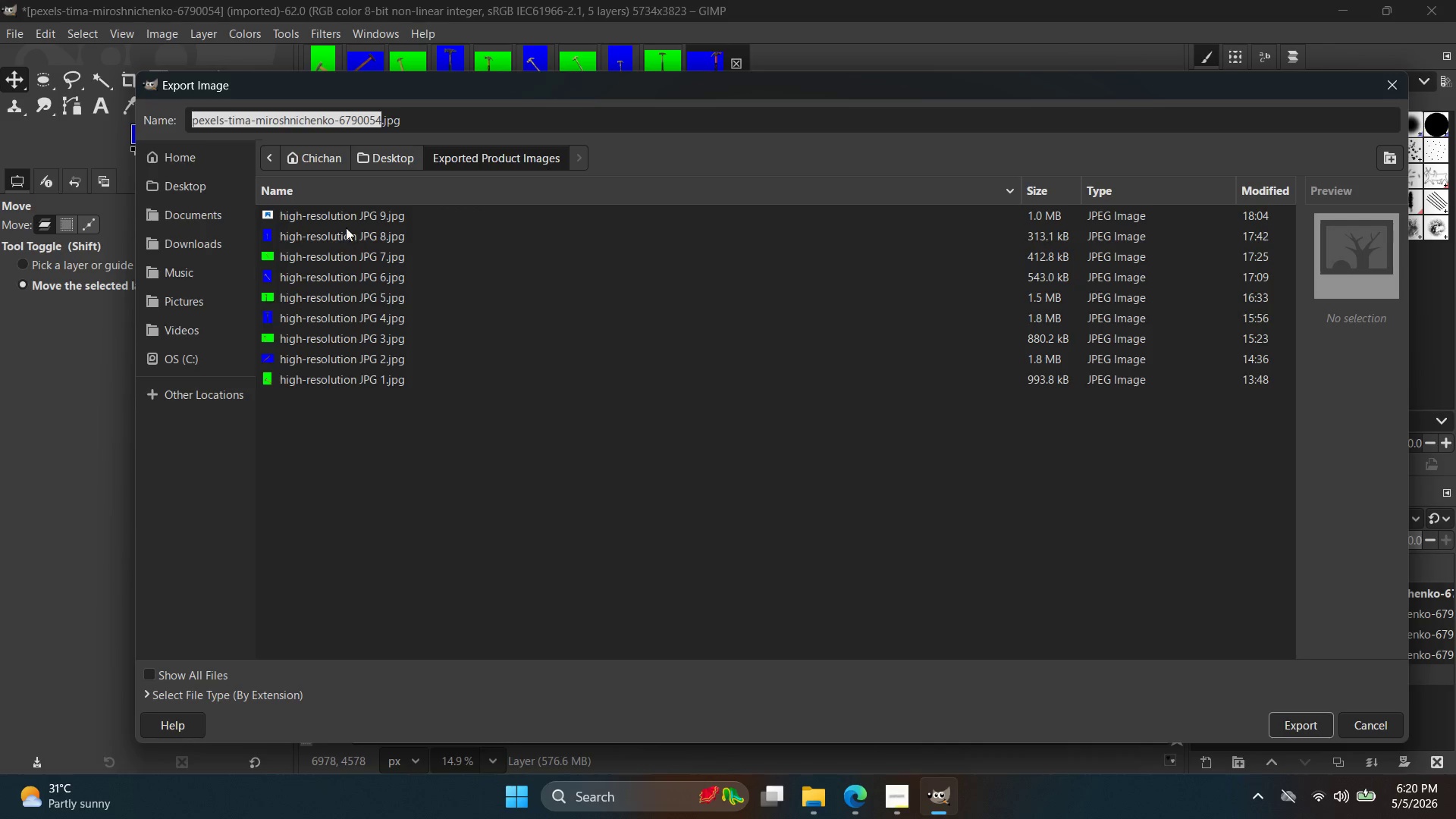 
left_click([350, 217])
 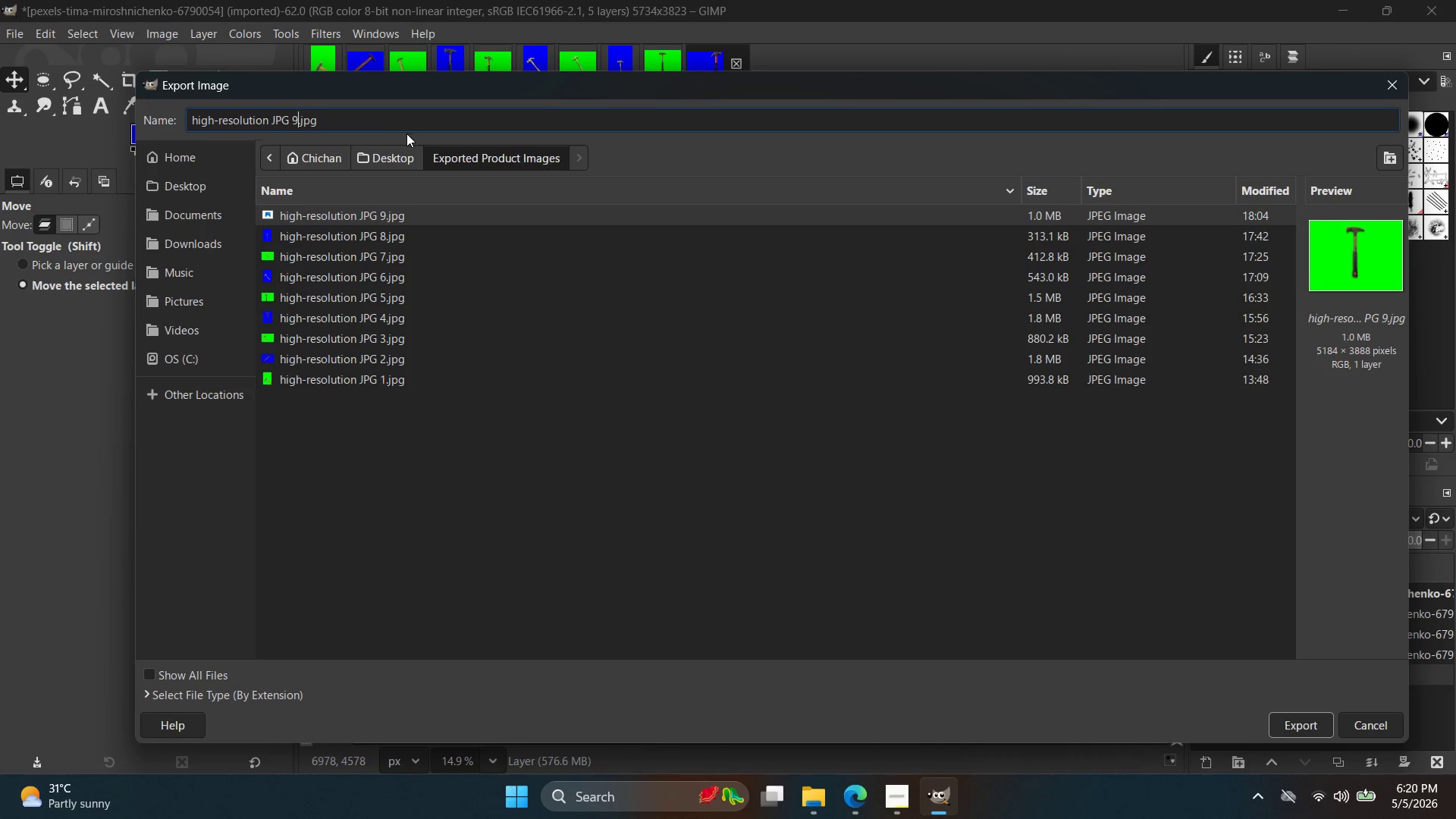 
key(Backspace)
type(10)
 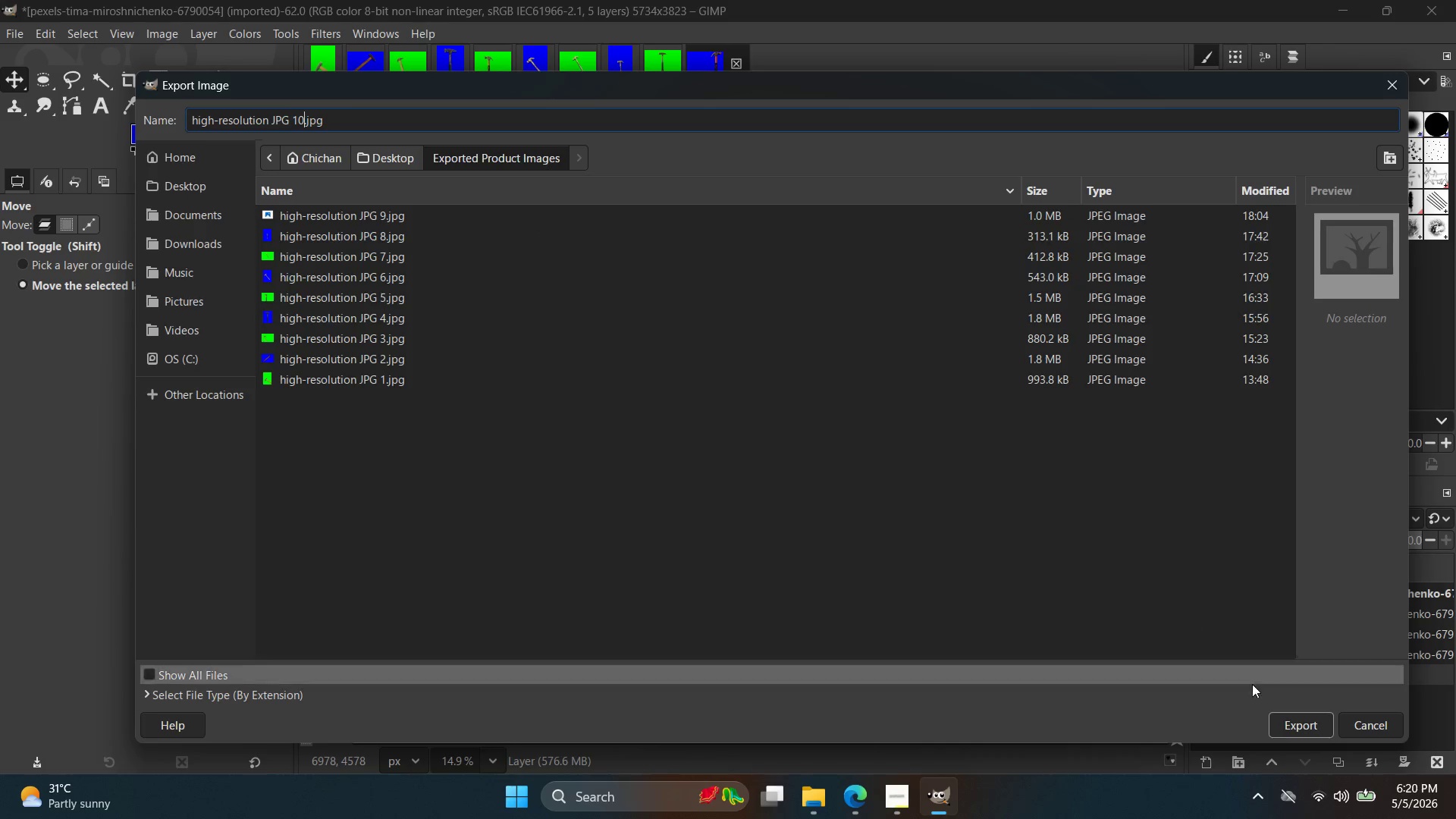 
double_click([1312, 725])
 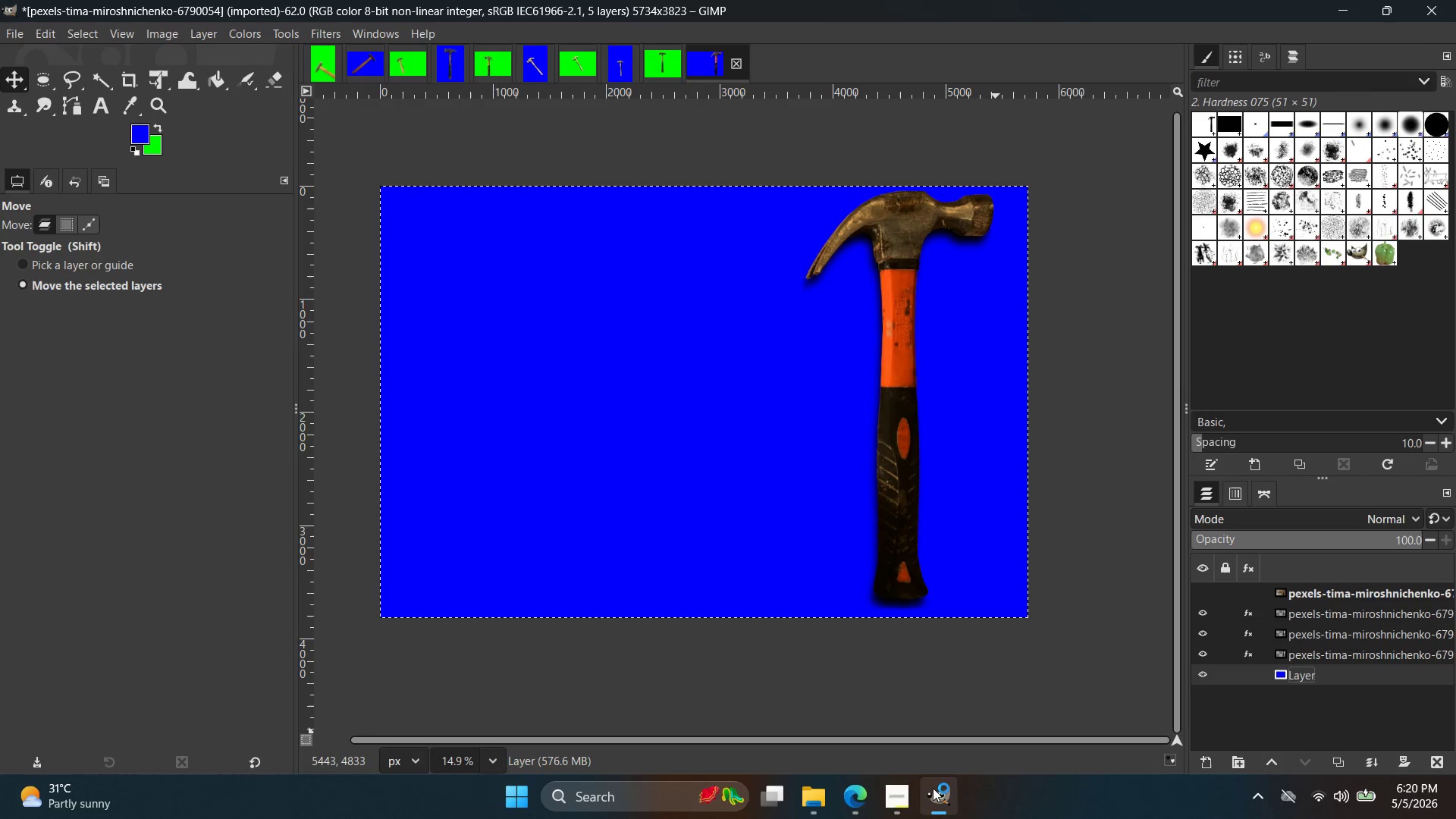 
left_click([888, 792])